 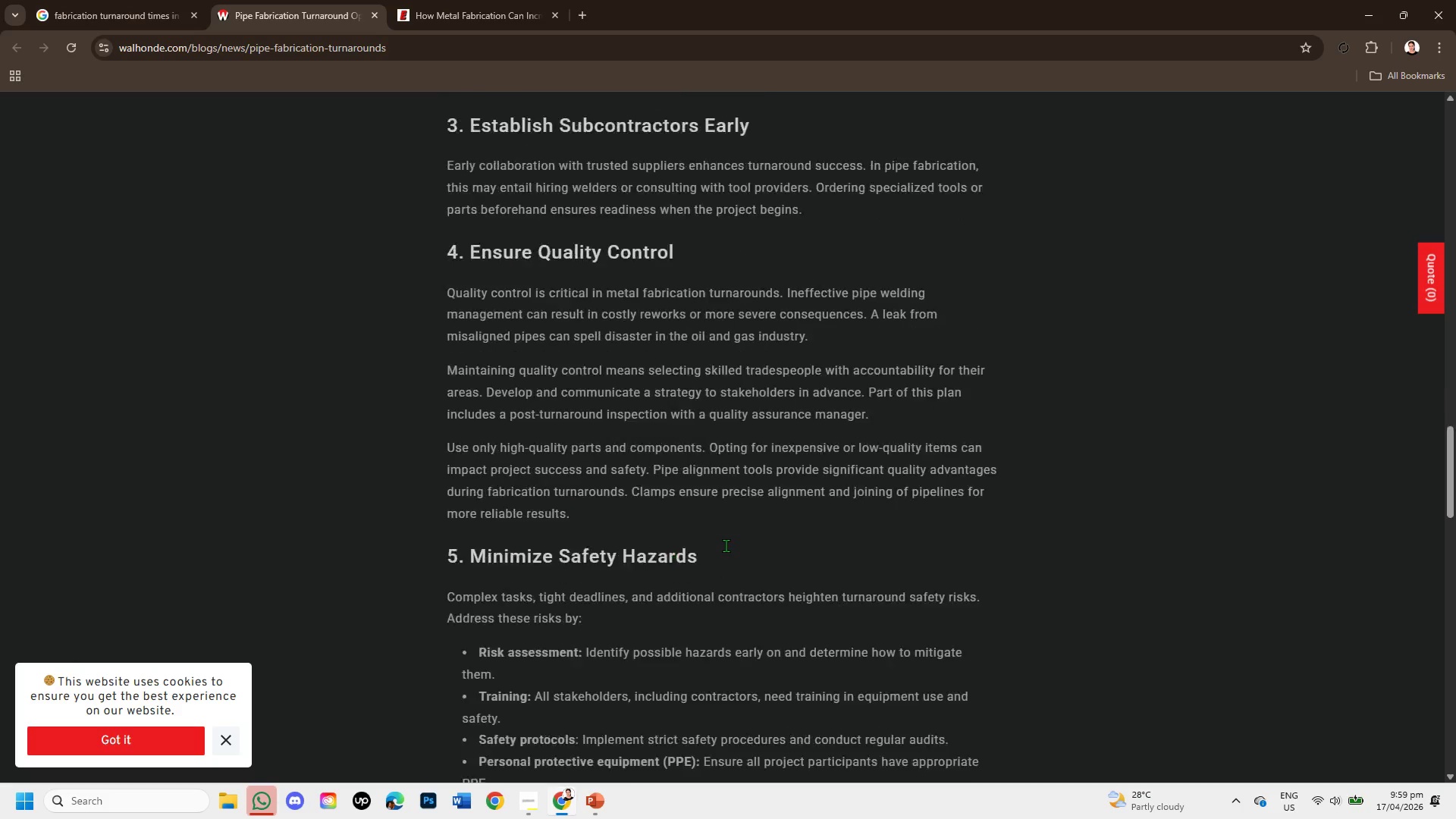 
scroll: coordinate [726, 545], scroll_direction: down, amount: 1.0
 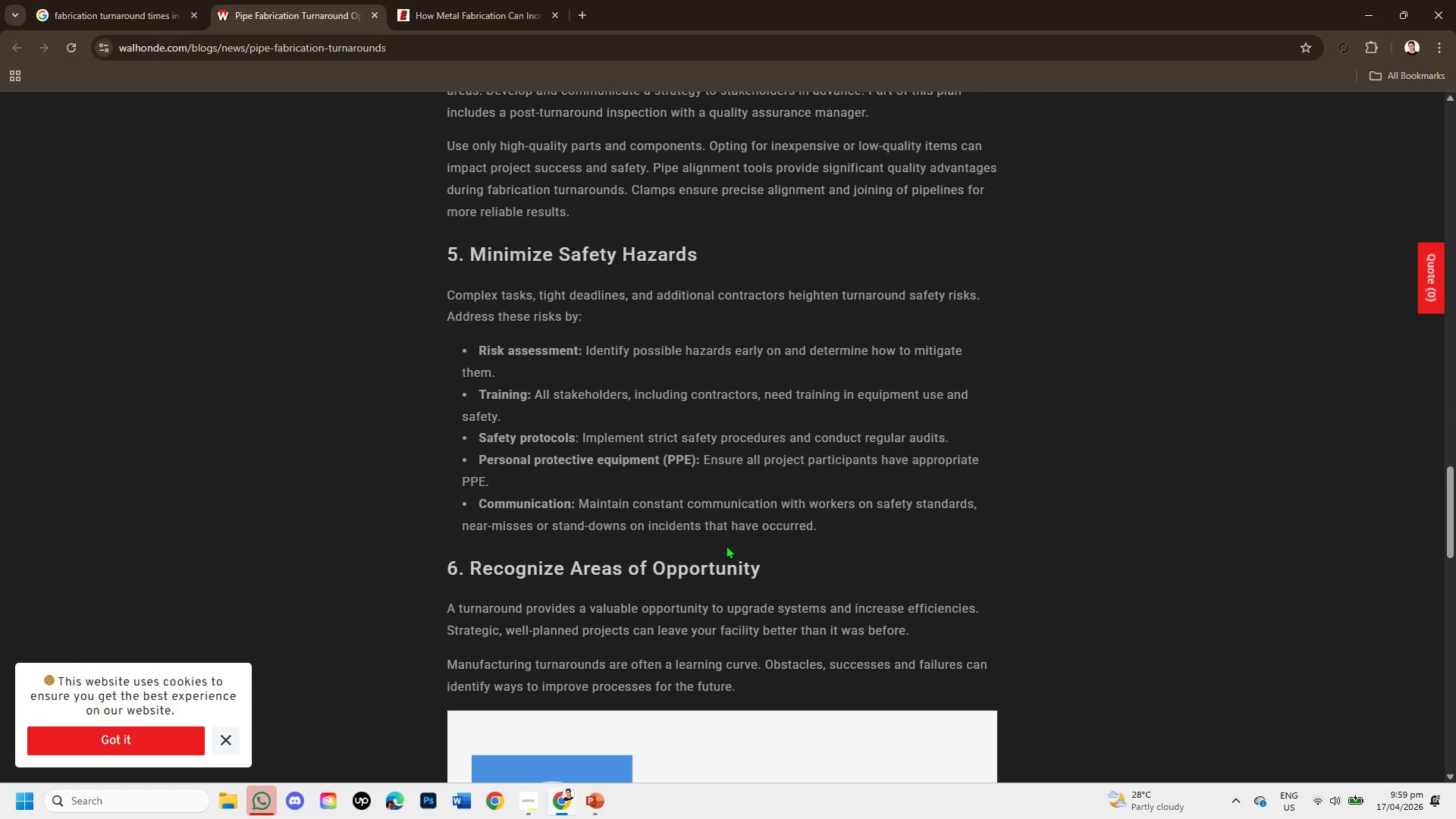 
wait(5.86)
 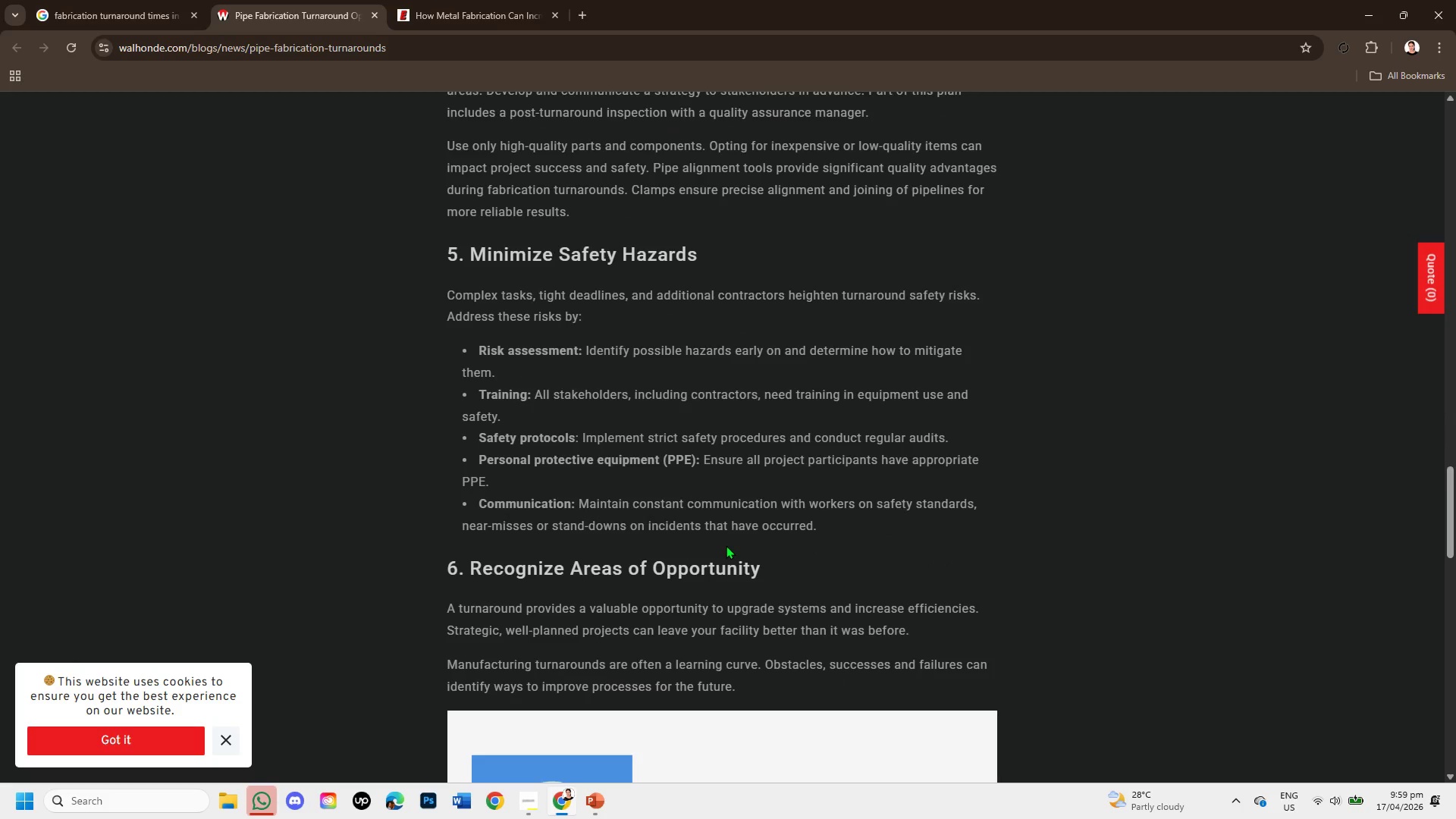 
scroll: coordinate [726, 545], scroll_direction: down, amount: 2.0
 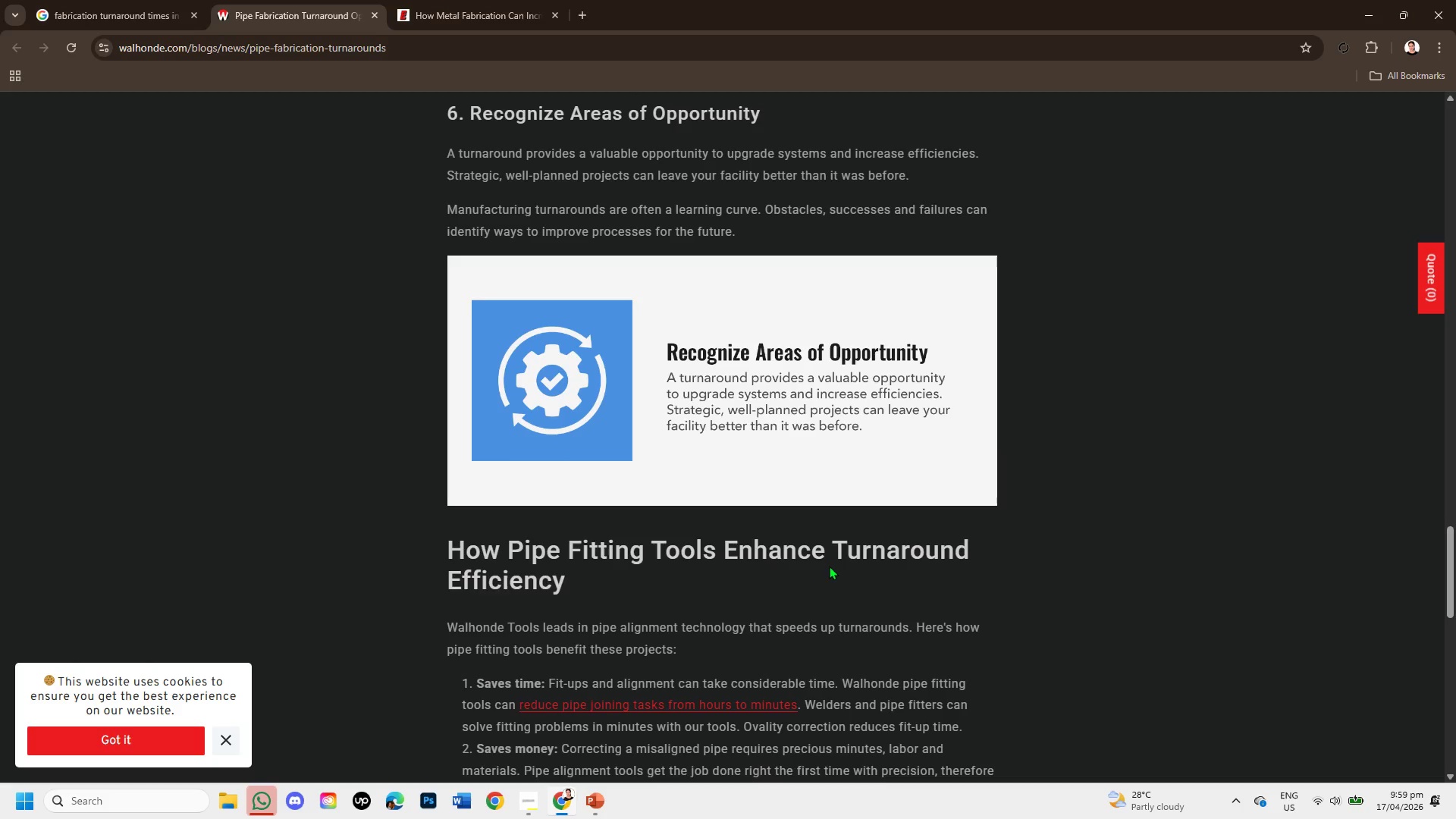 
wait(8.42)
 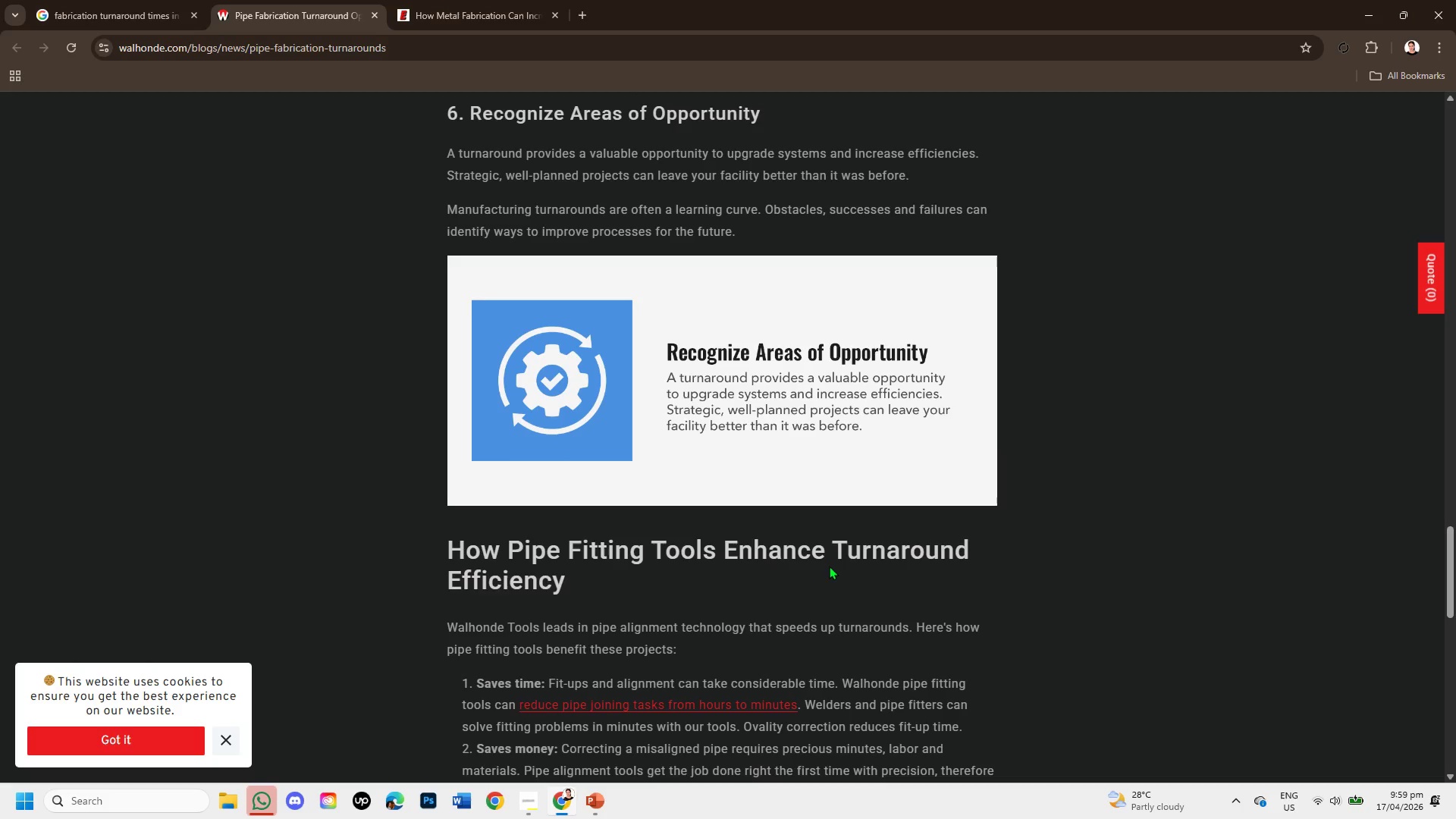 
scroll: coordinate [965, 548], scroll_direction: up, amount: 1.0
 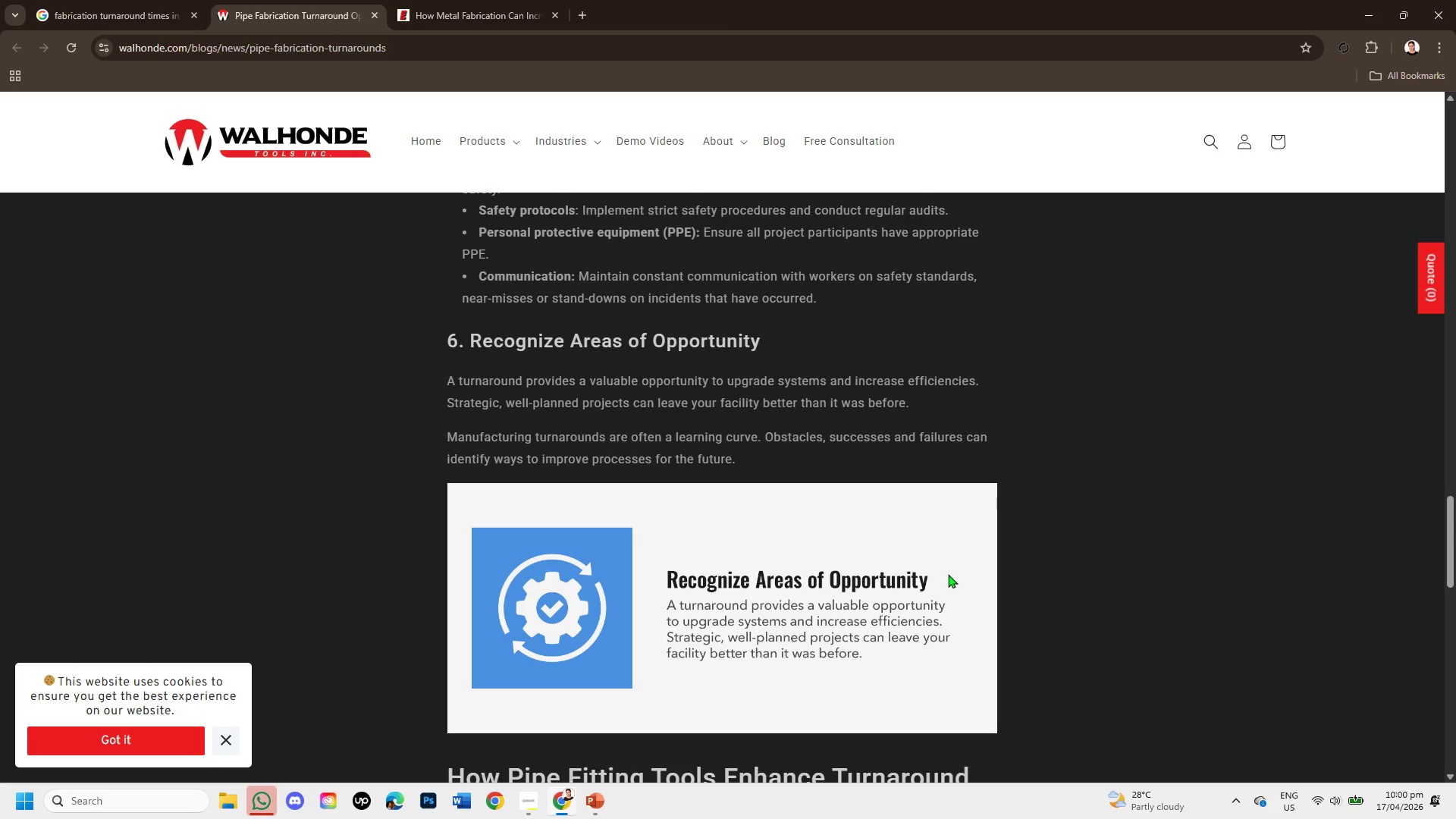 
scroll: coordinate [948, 574], scroll_direction: down, amount: 6.0
 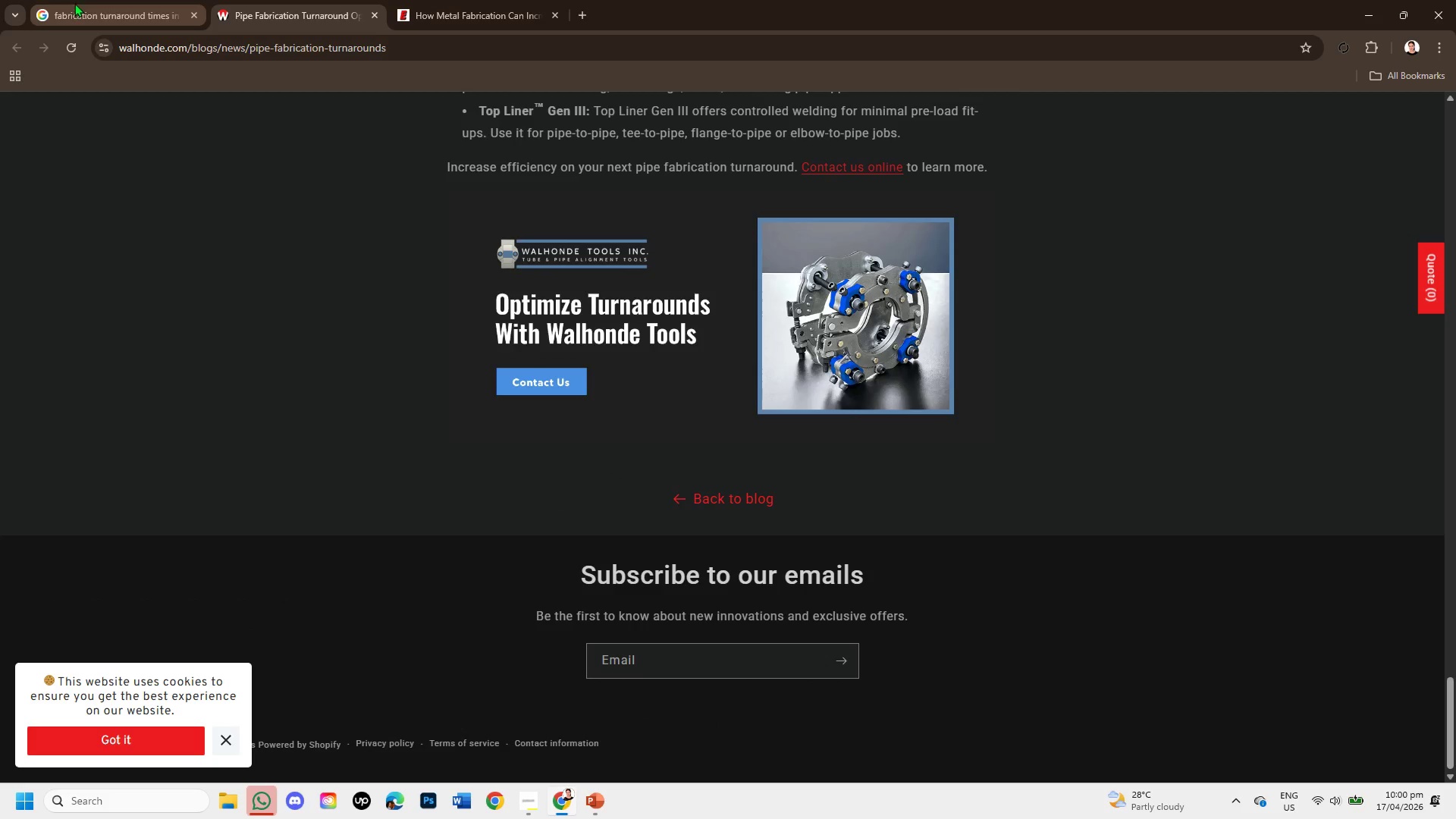 
left_click([454, 0])
 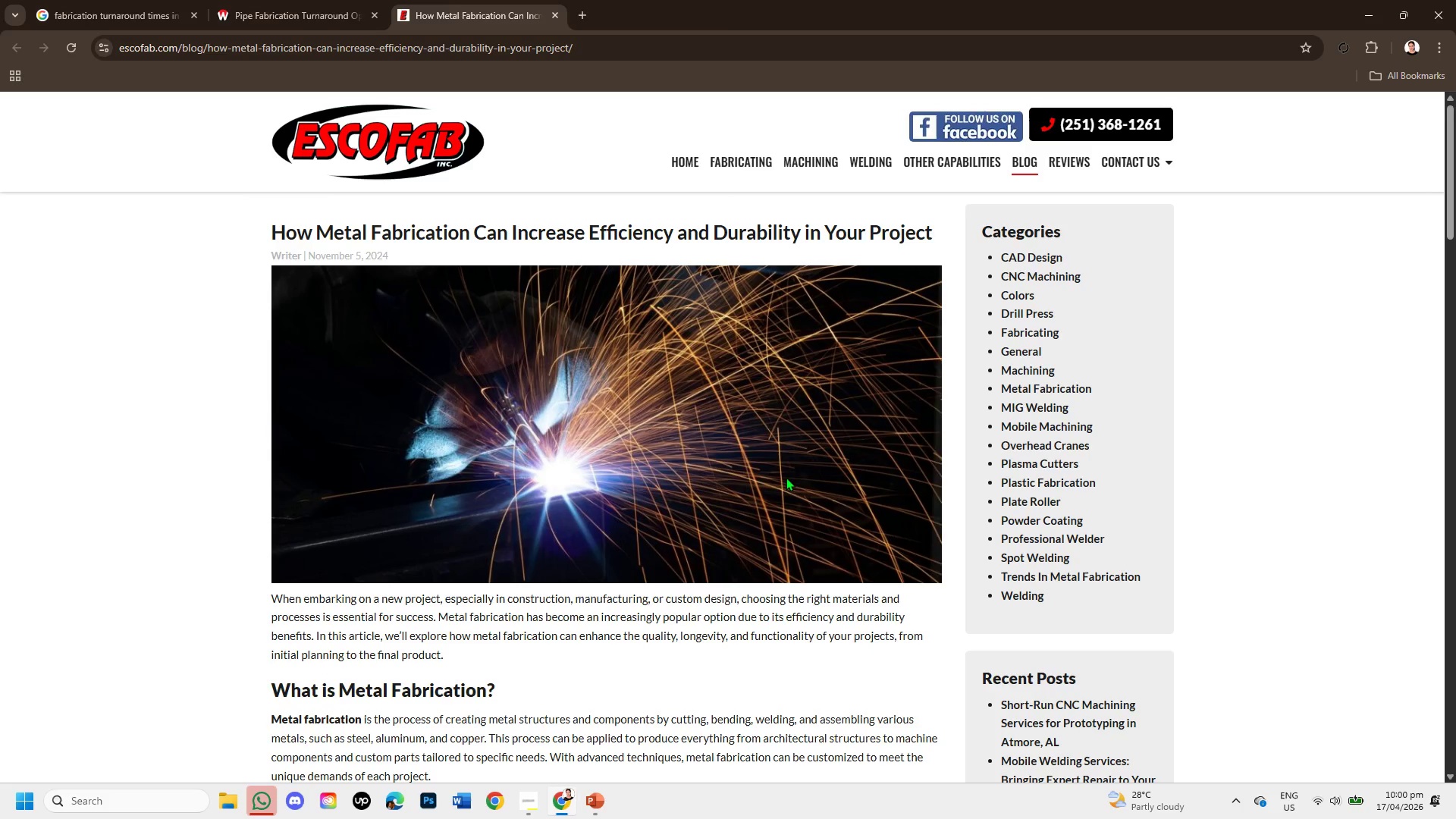 
scroll: coordinate [786, 477], scroll_direction: down, amount: 4.0
 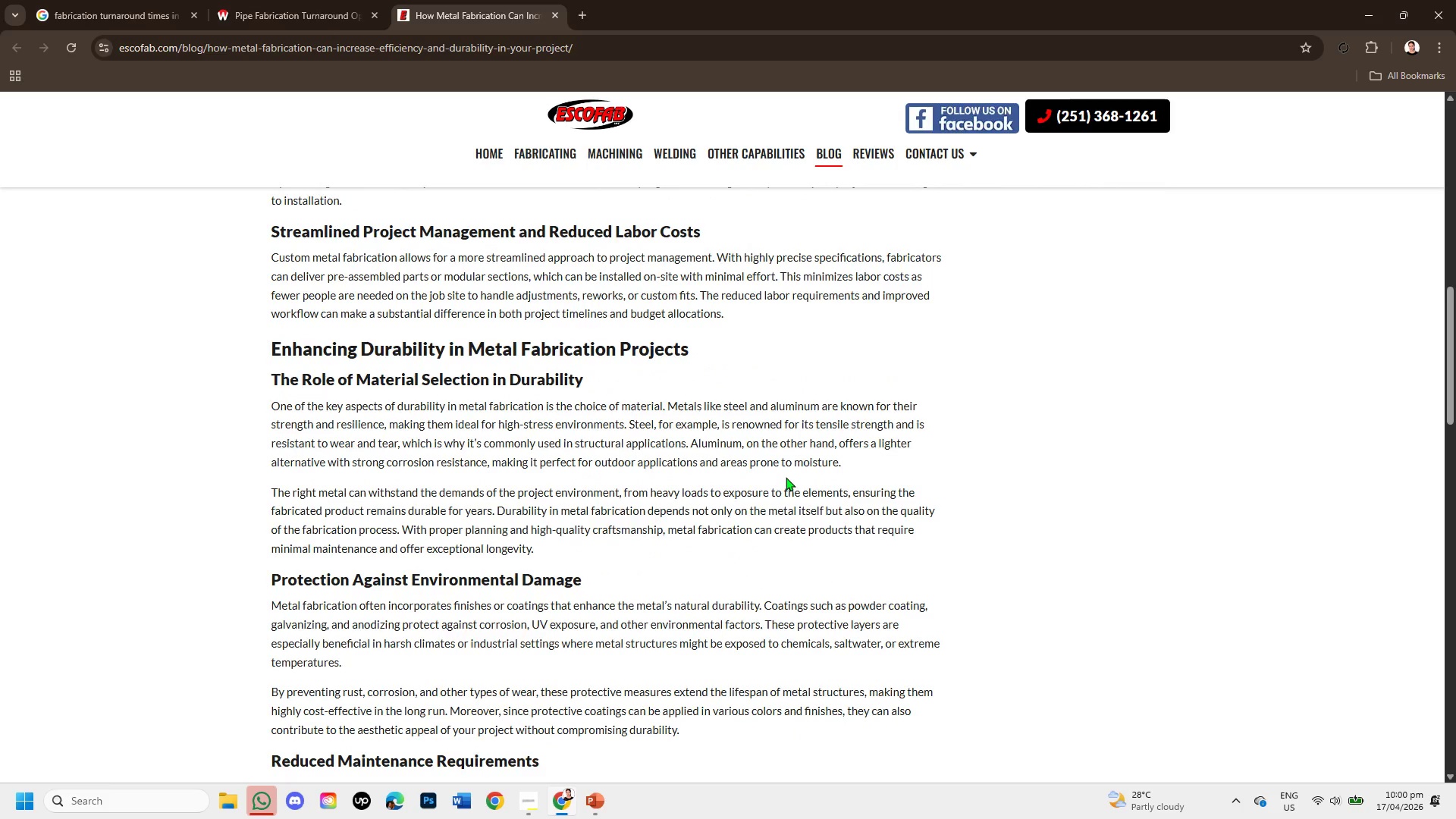 
wait(6.43)
 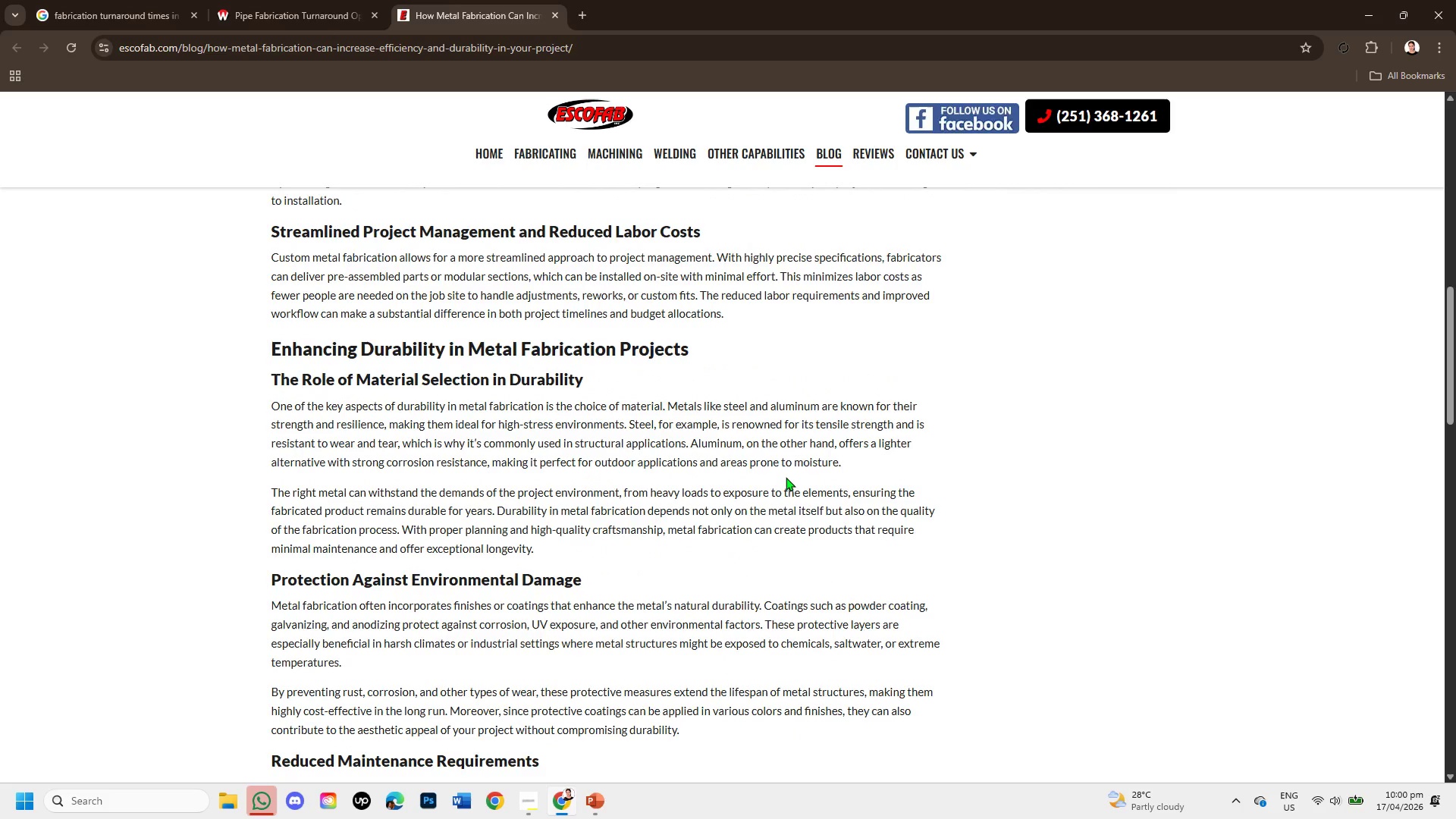 
scroll: coordinate [786, 477], scroll_direction: down, amount: 3.0
 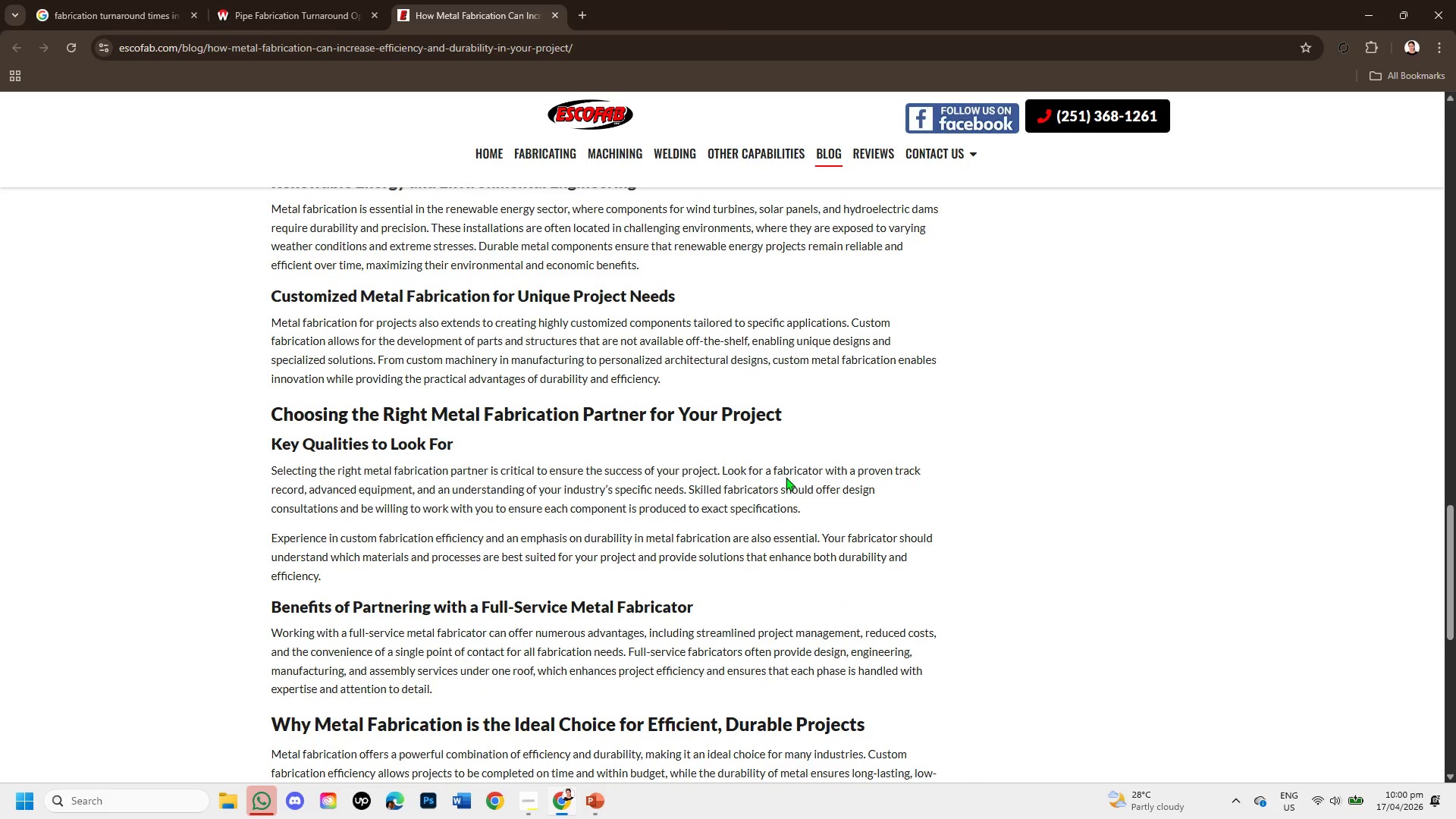 
wait(5.09)
 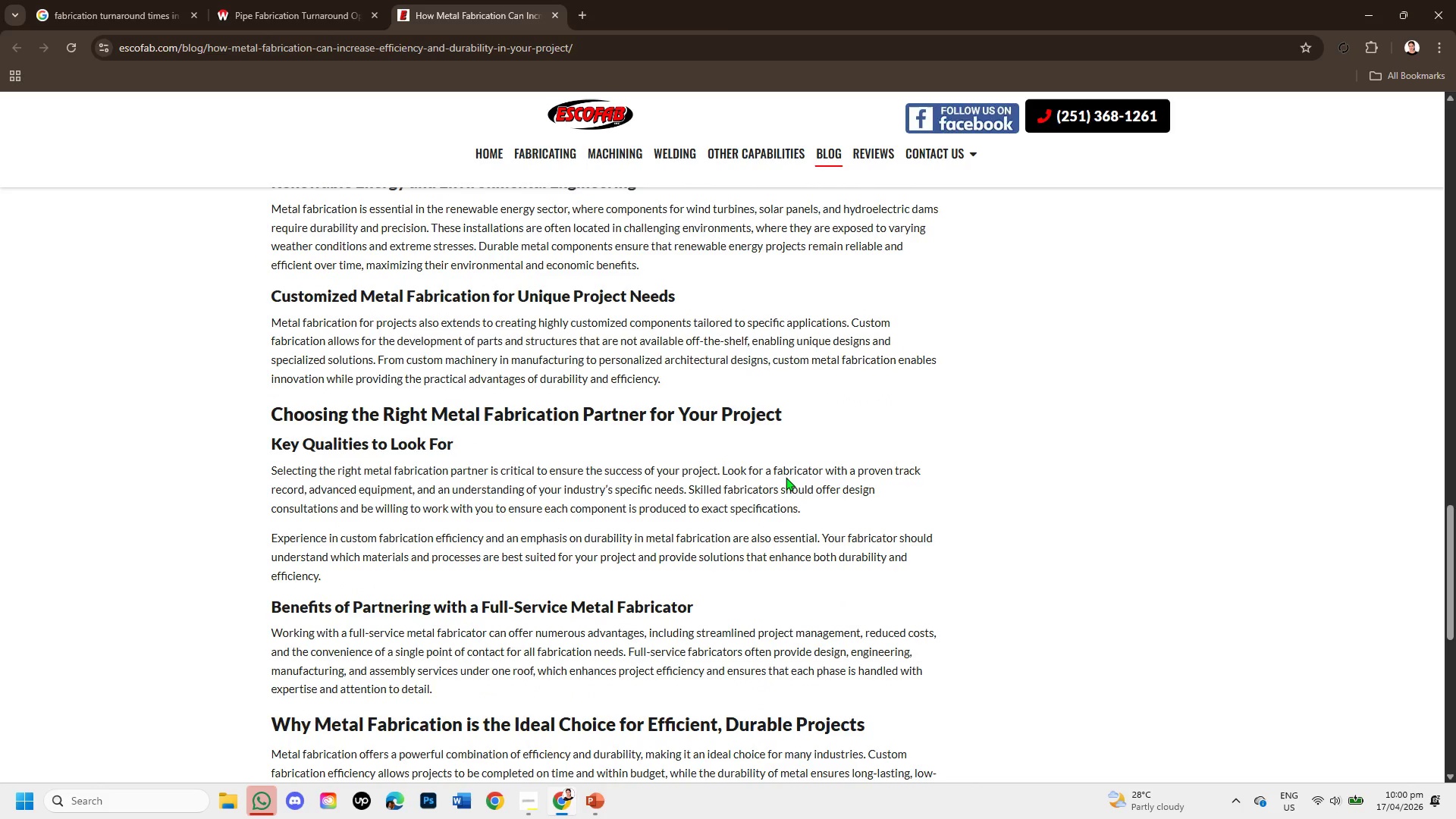 
scroll: coordinate [786, 477], scroll_direction: down, amount: 1.0
 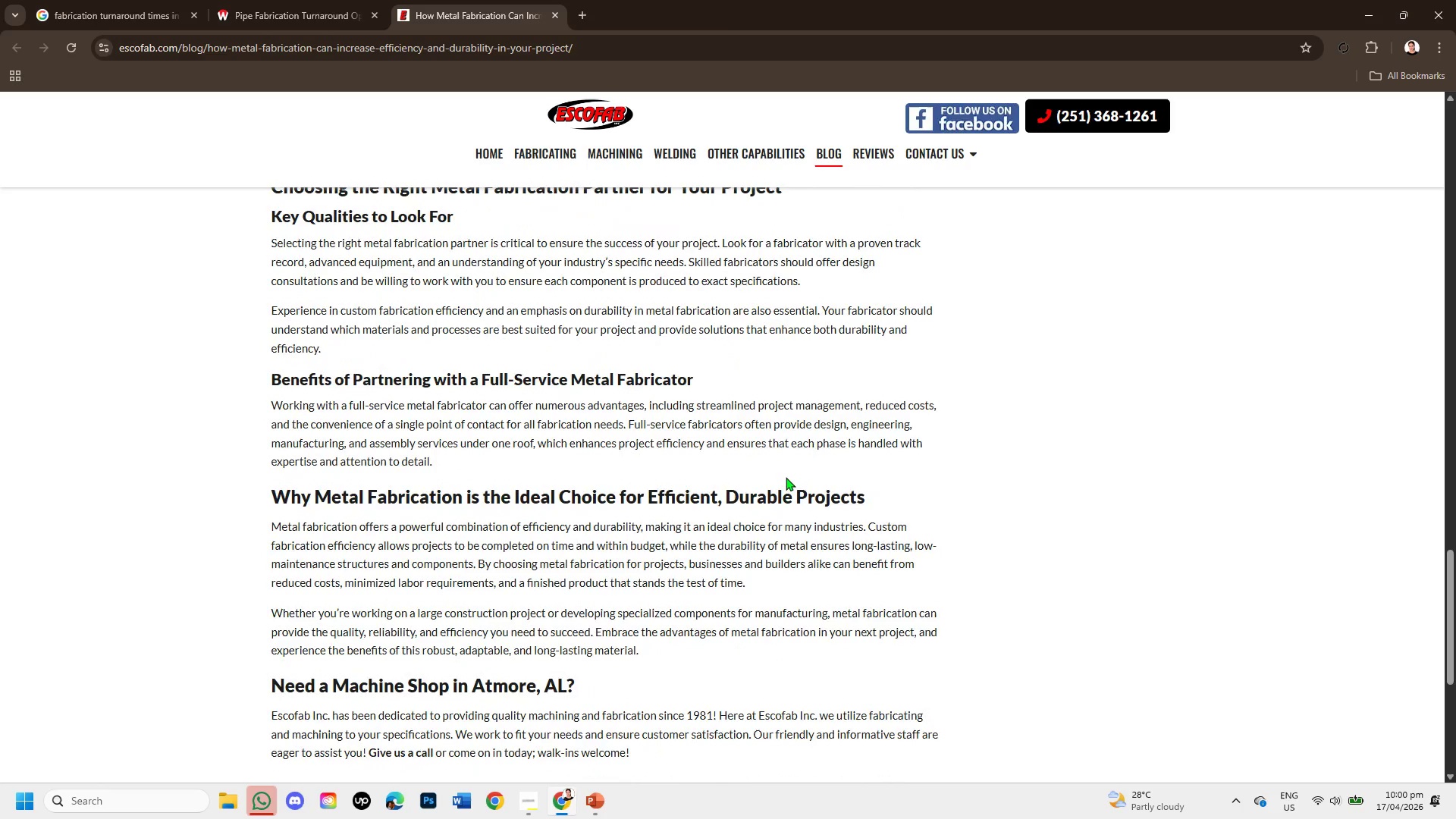 
wait(7.84)
 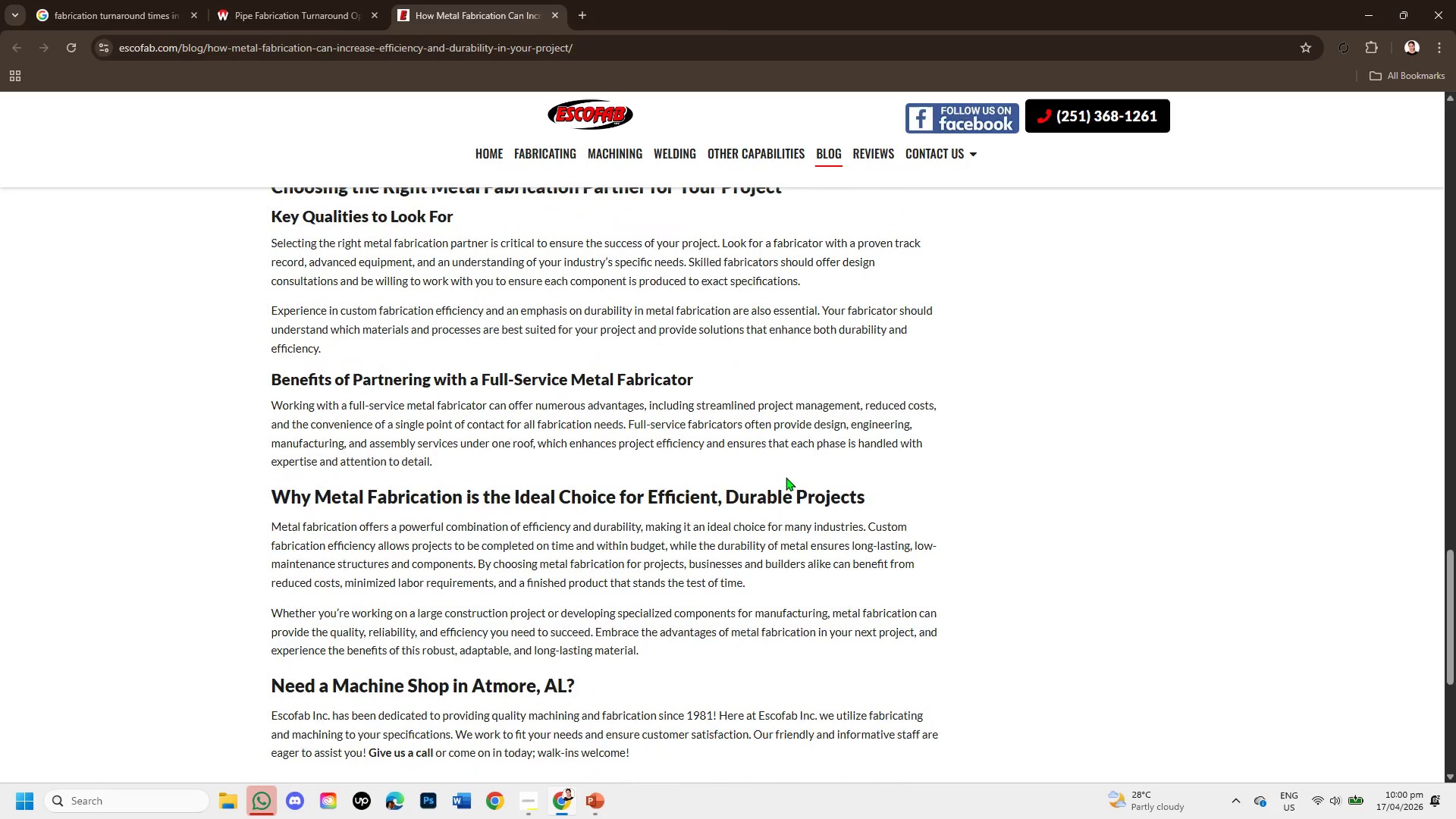 
scroll: coordinate [690, 575], scroll_direction: down, amount: 1.0
 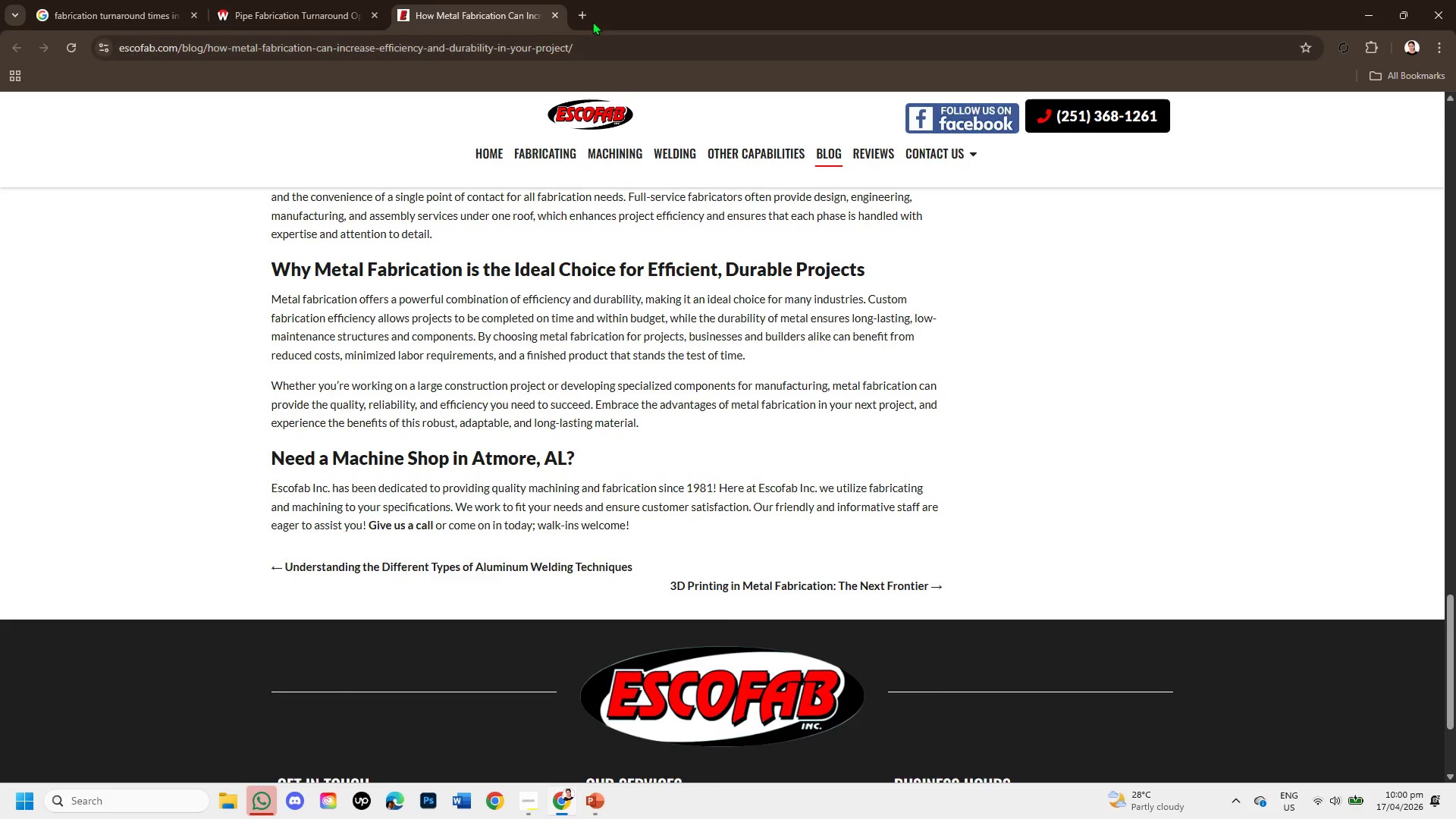 
left_click([551, 11])
 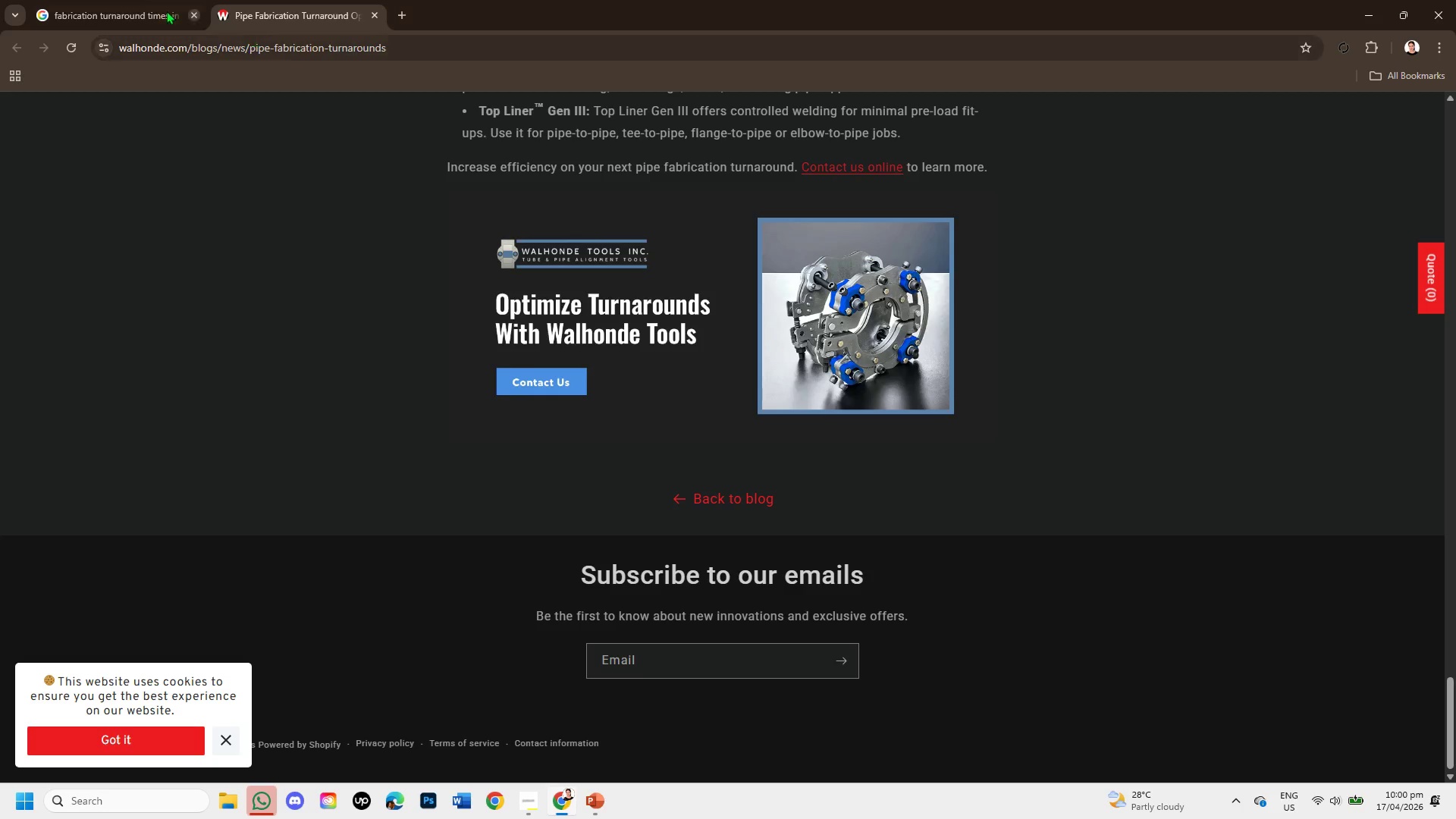 
left_click([146, 1])
 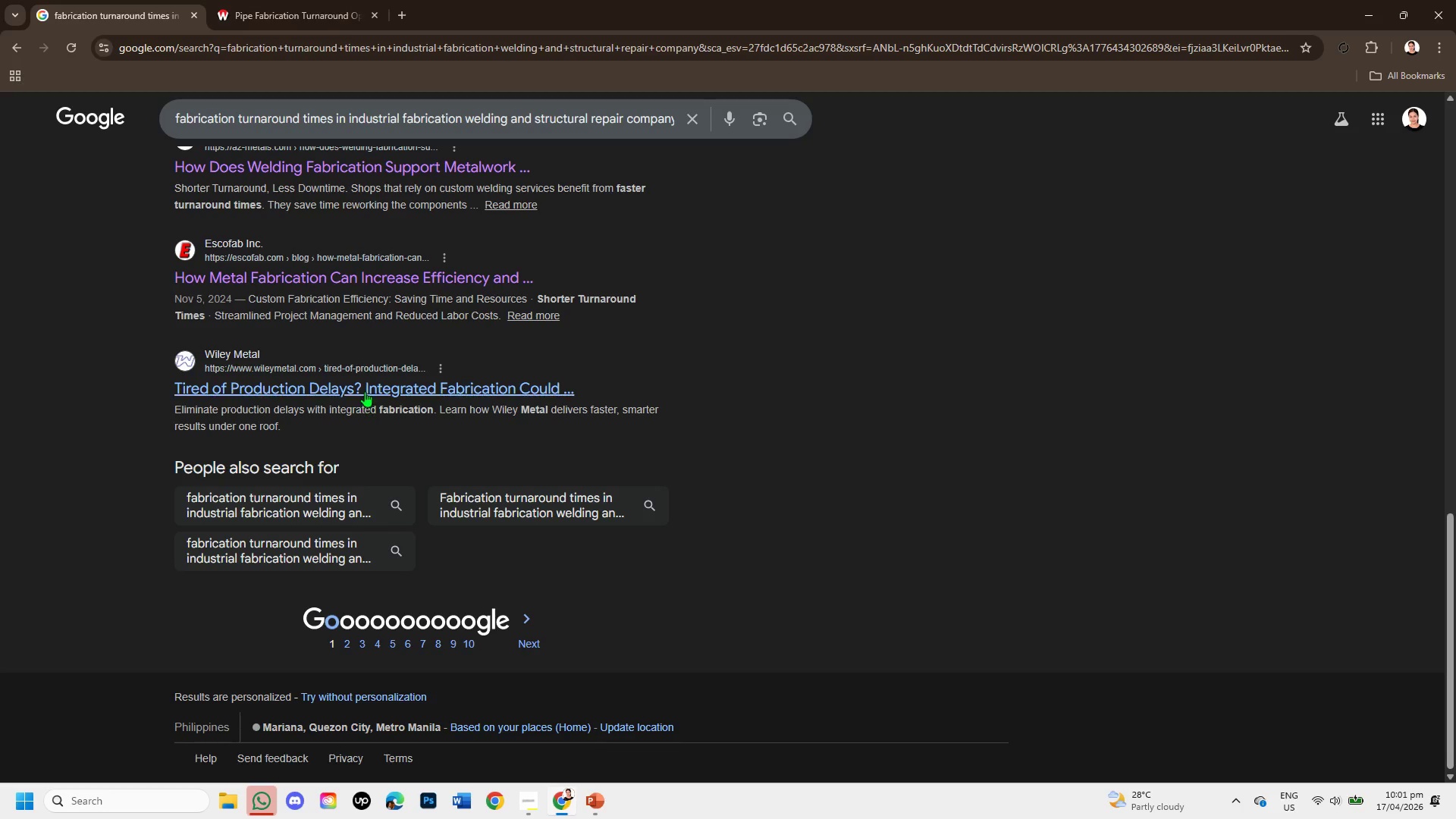 
right_click([365, 391])
 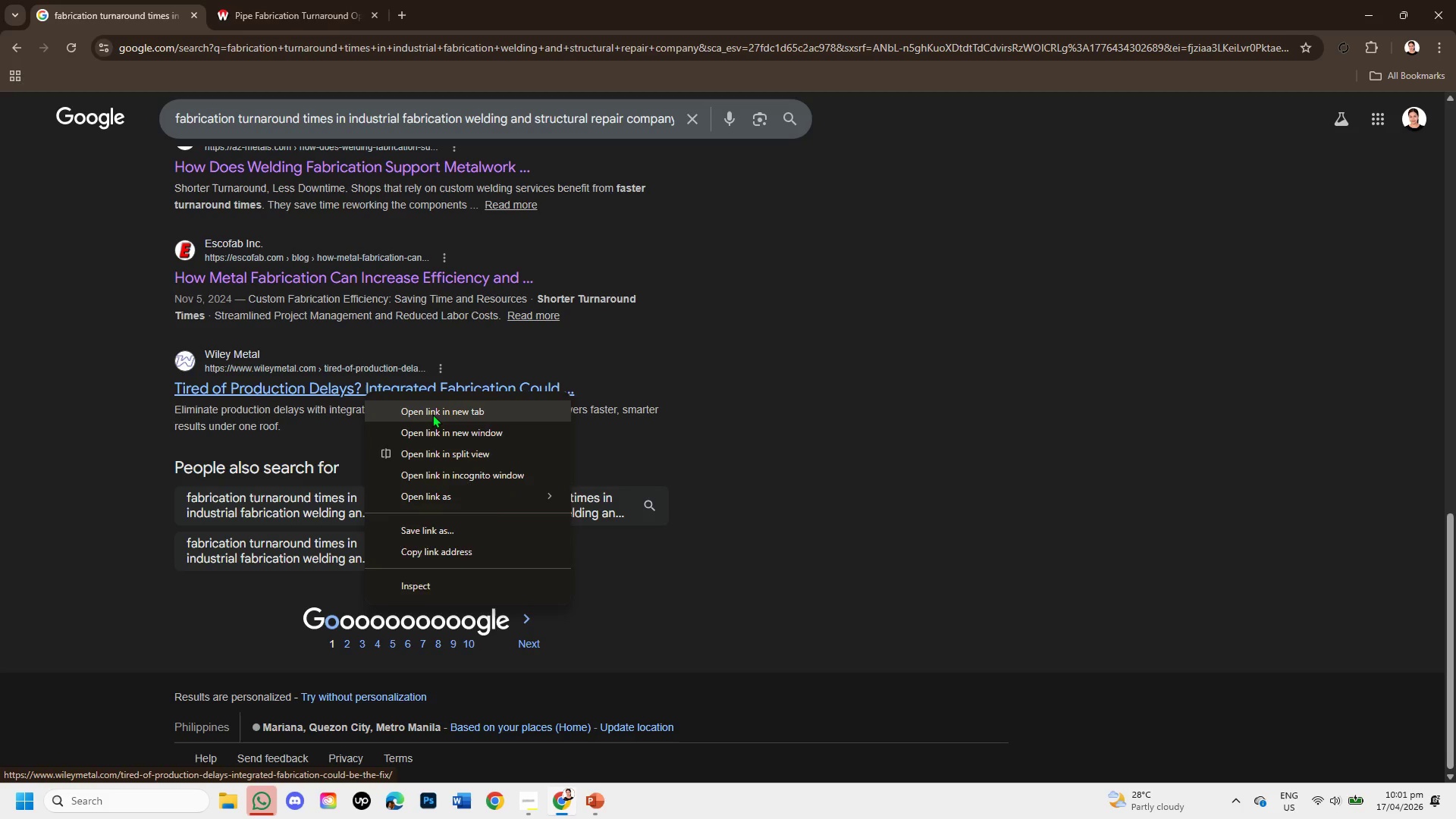 
left_click([432, 414])
 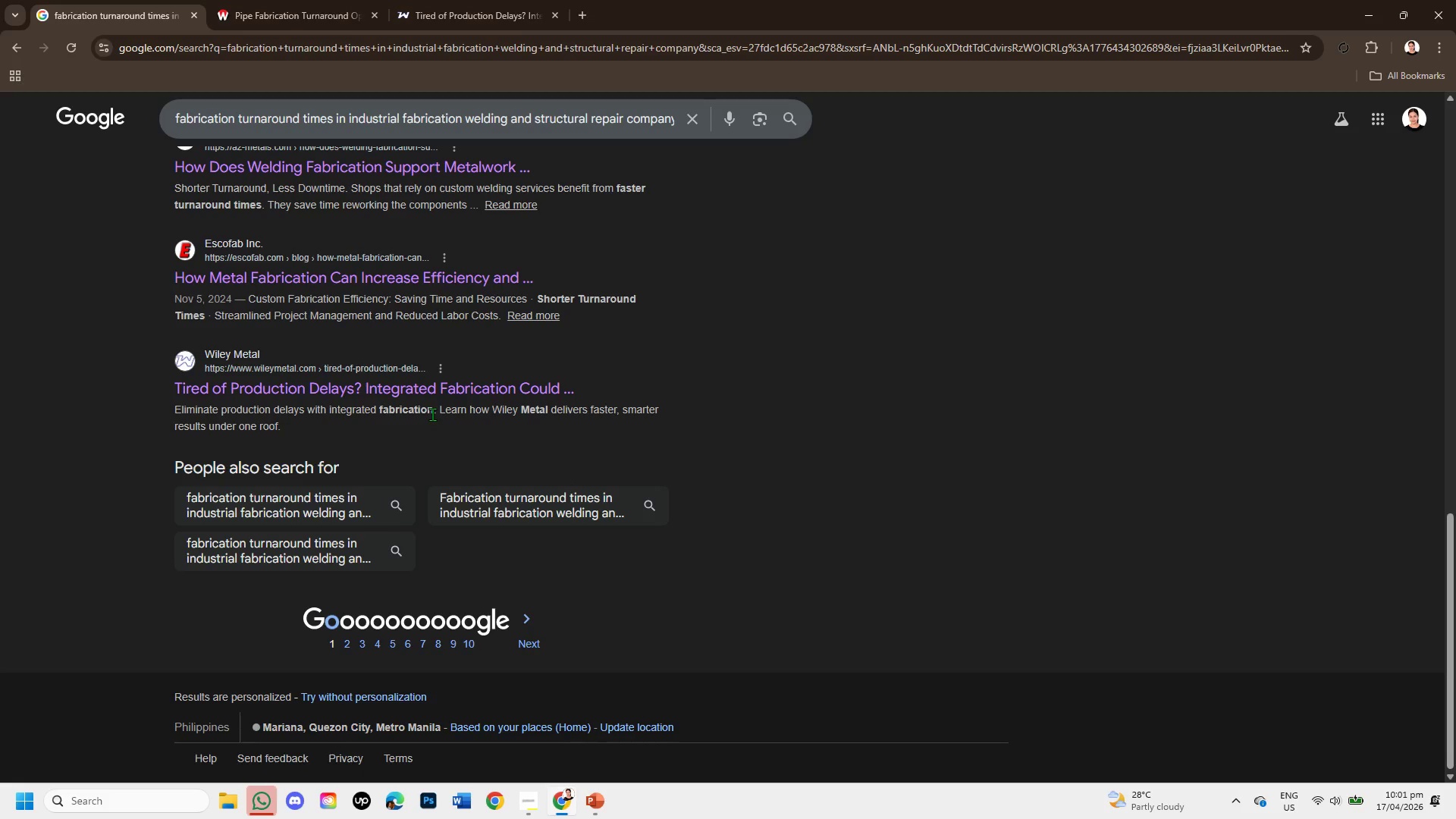 
wait(6.36)
 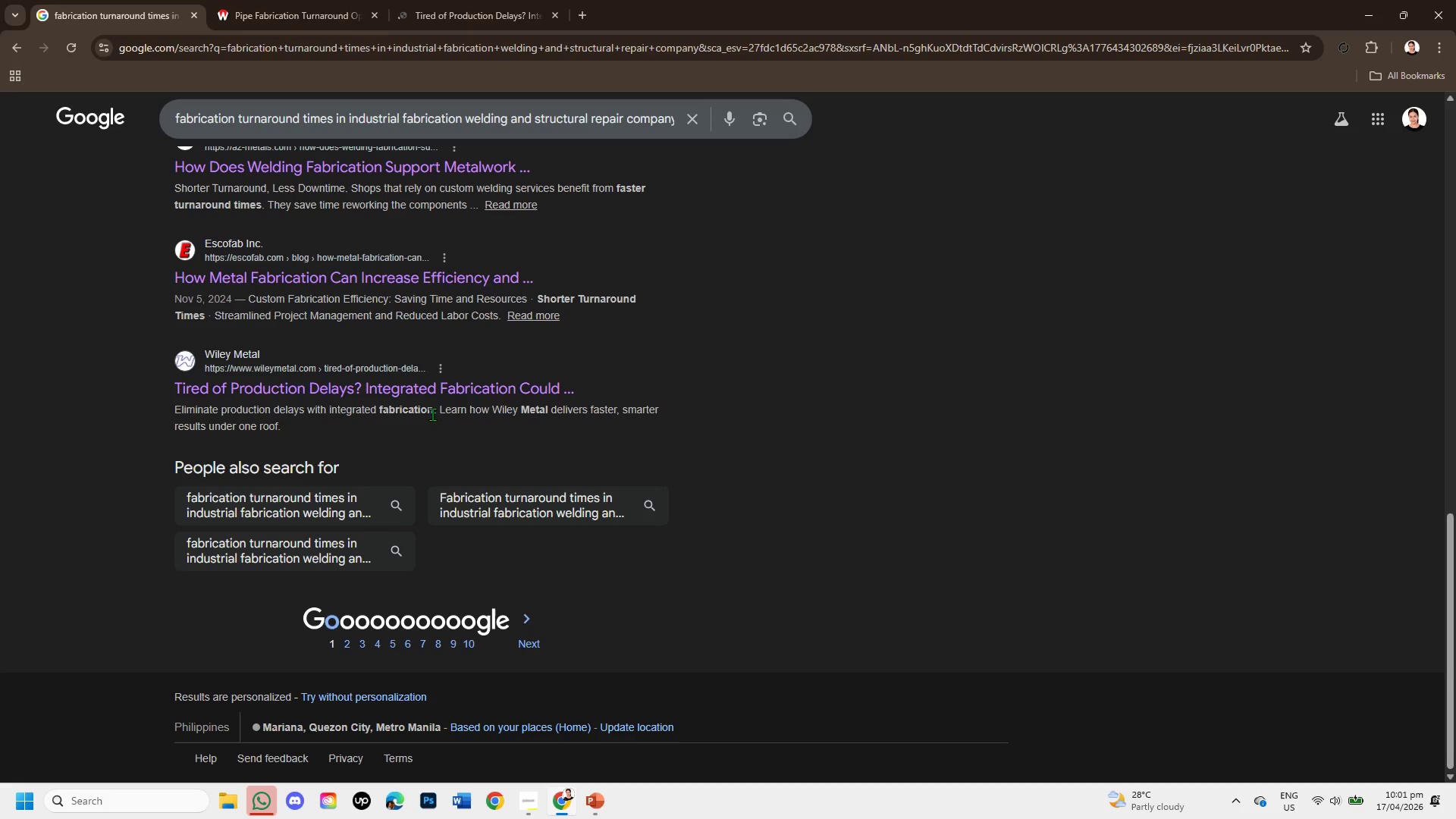 
left_click([504, 0])
 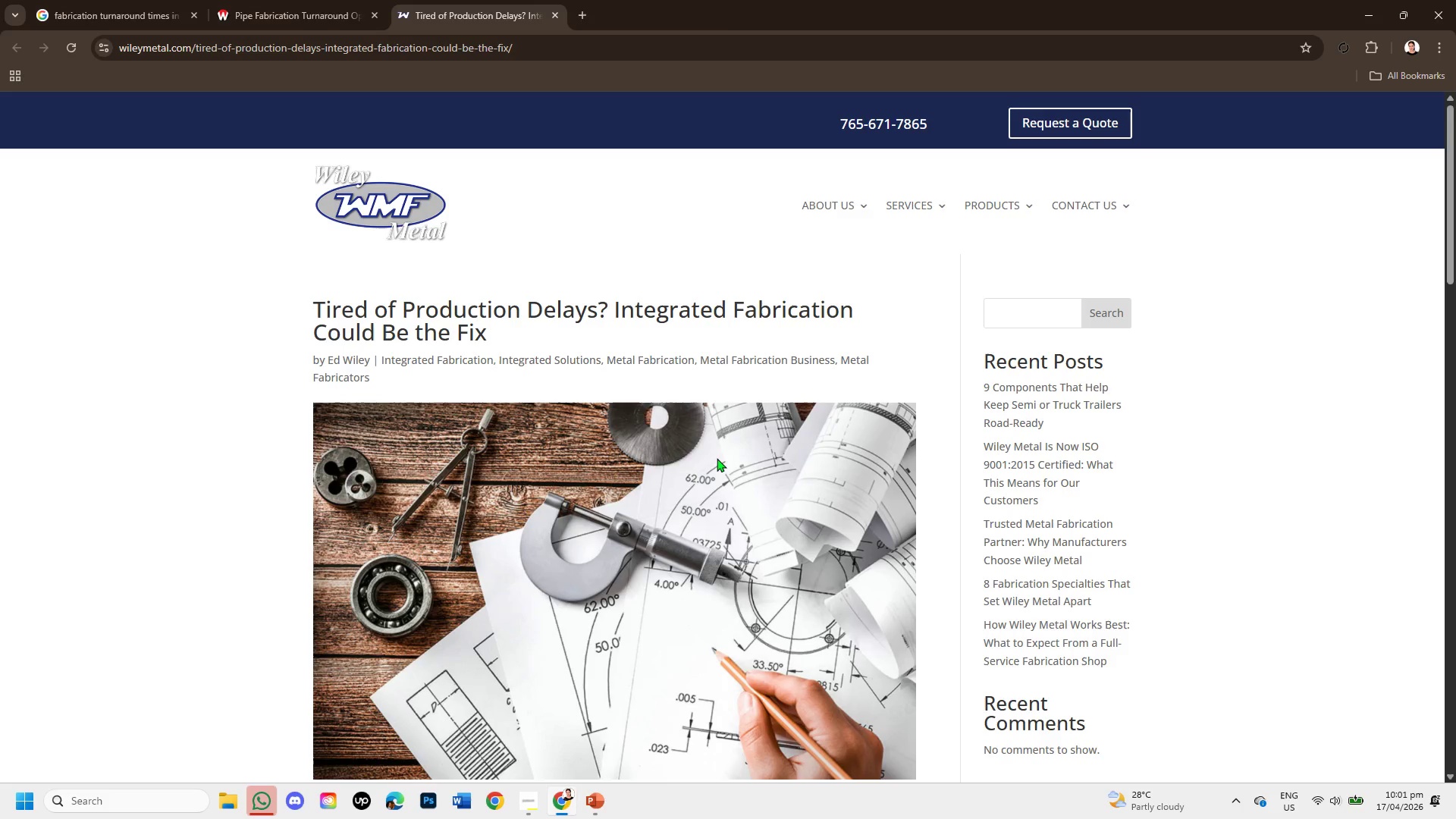 
scroll: coordinate [717, 458], scroll_direction: down, amount: 5.0
 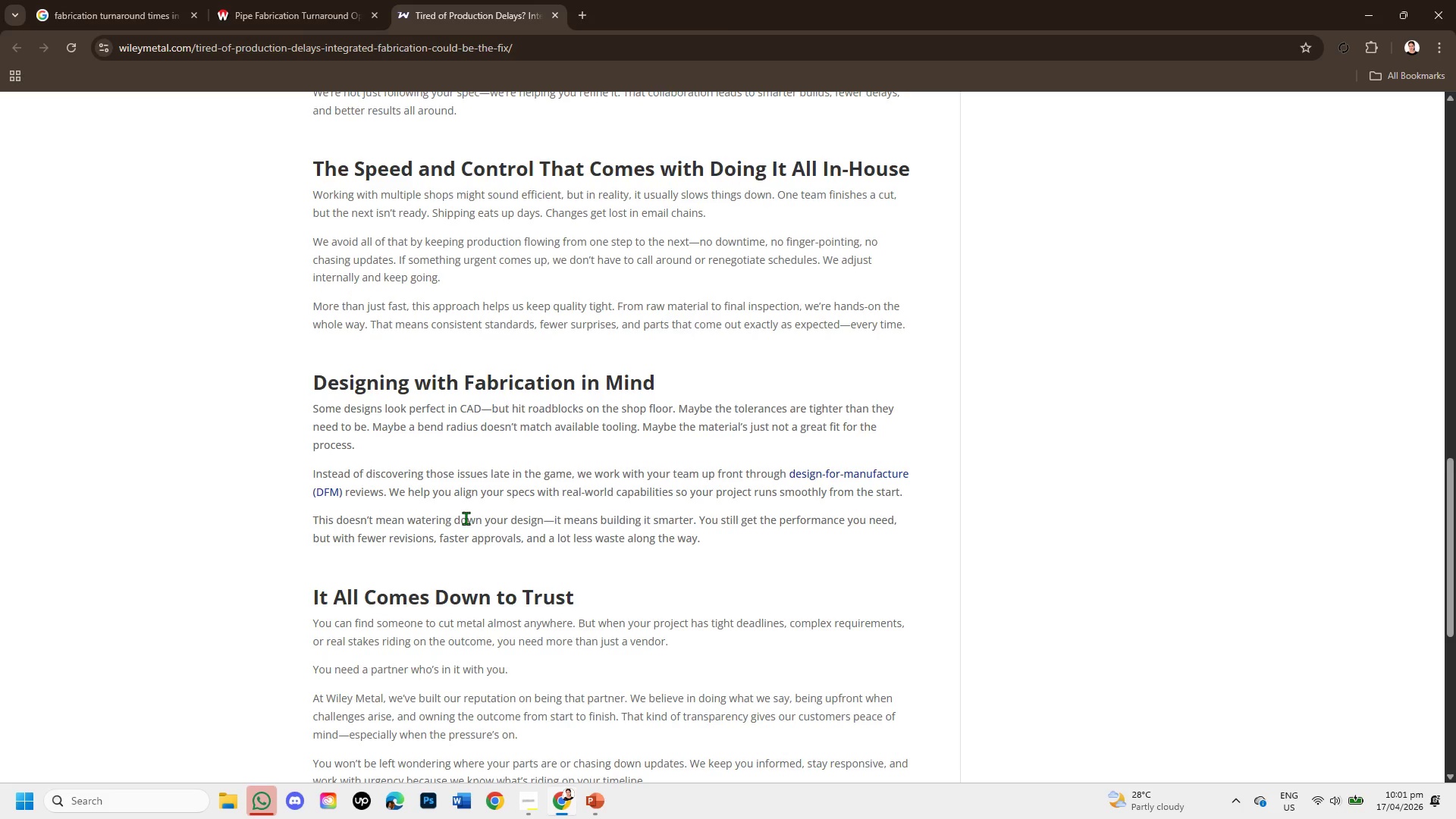 
wait(39.64)
 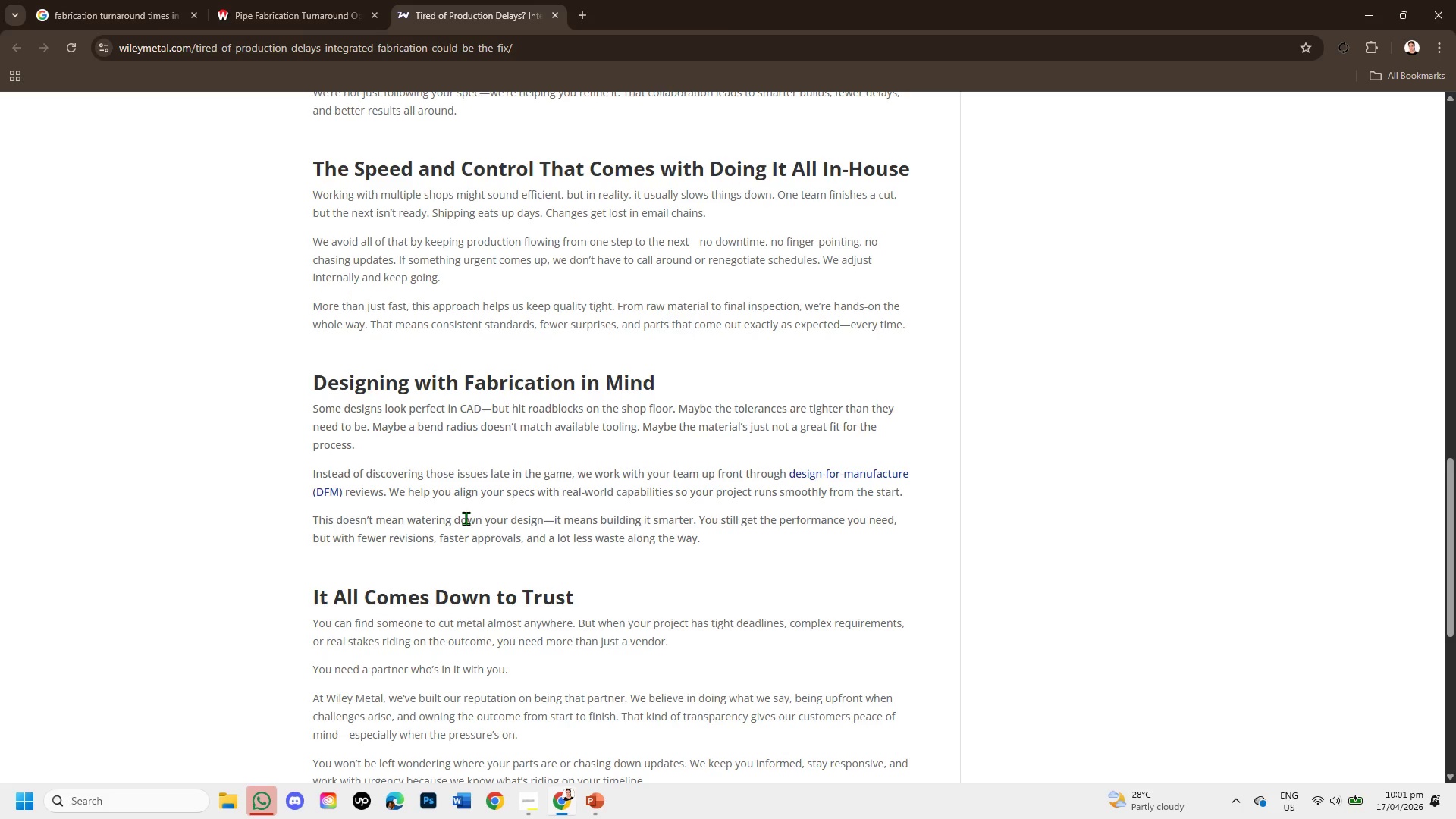 
scroll: coordinate [565, 556], scroll_direction: down, amount: 2.0
 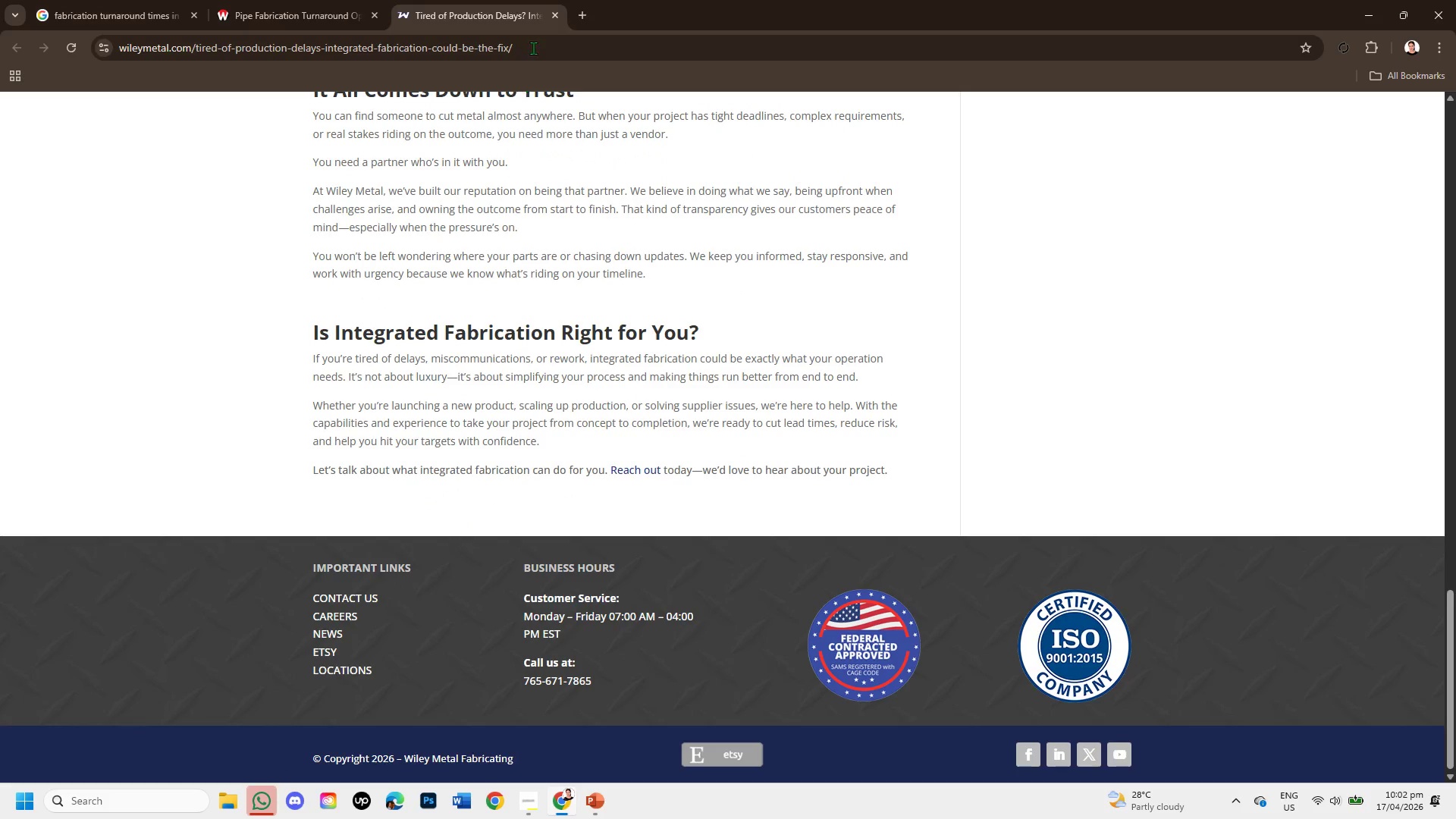 
left_click([554, 11])
 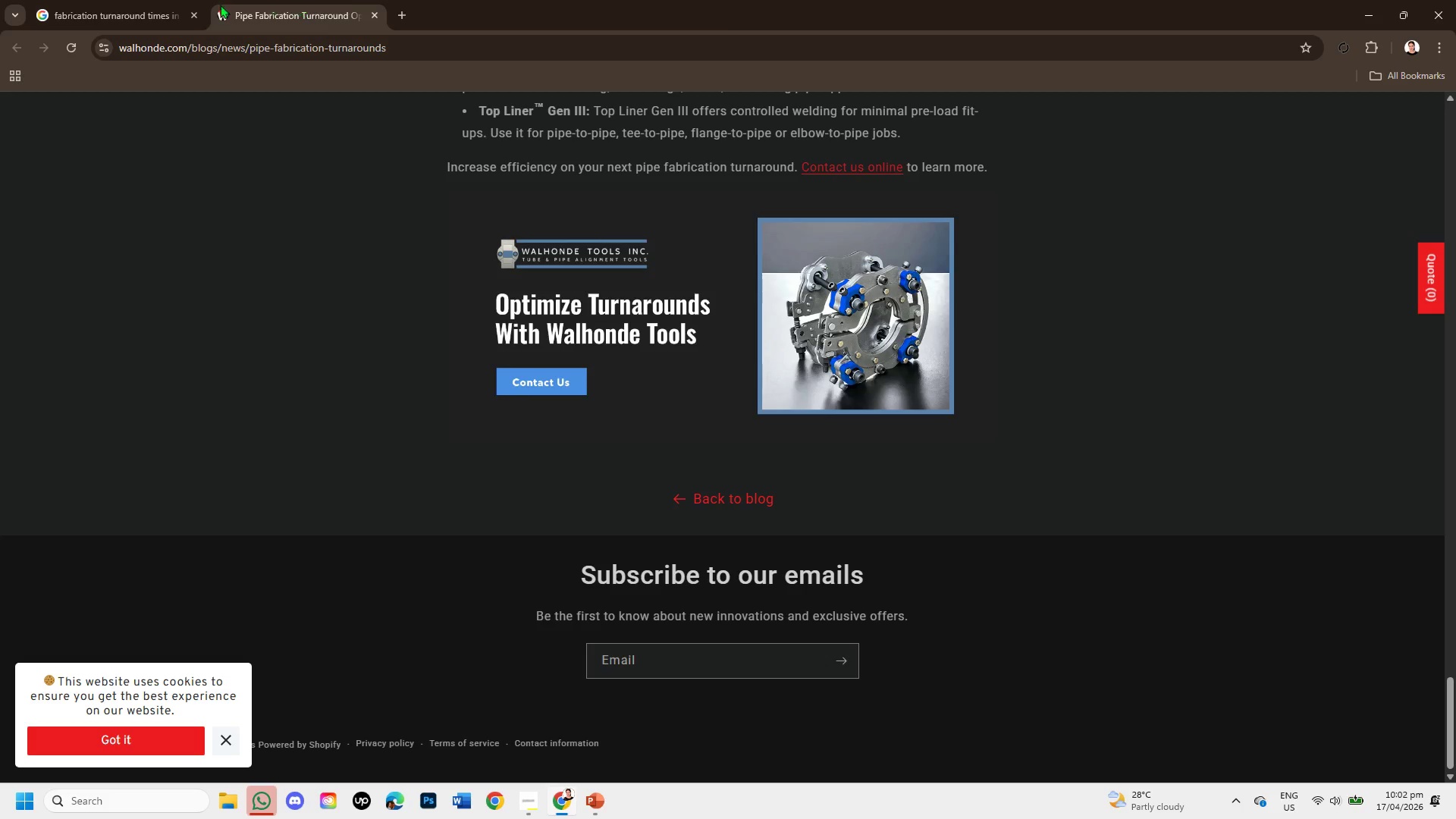 
left_click([83, 0])
 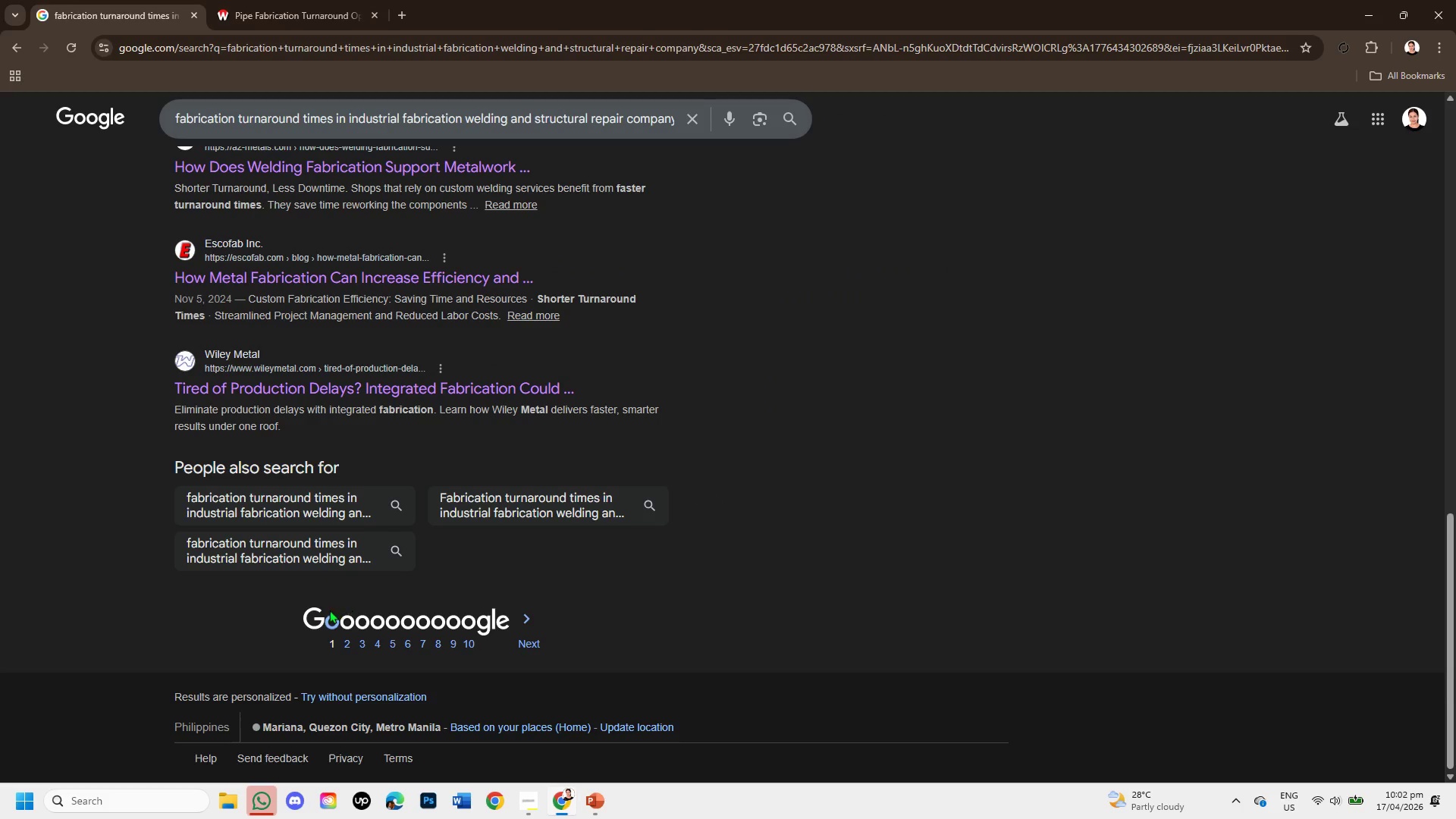 
scroll: coordinate [397, 513], scroll_direction: up, amount: 11.0
 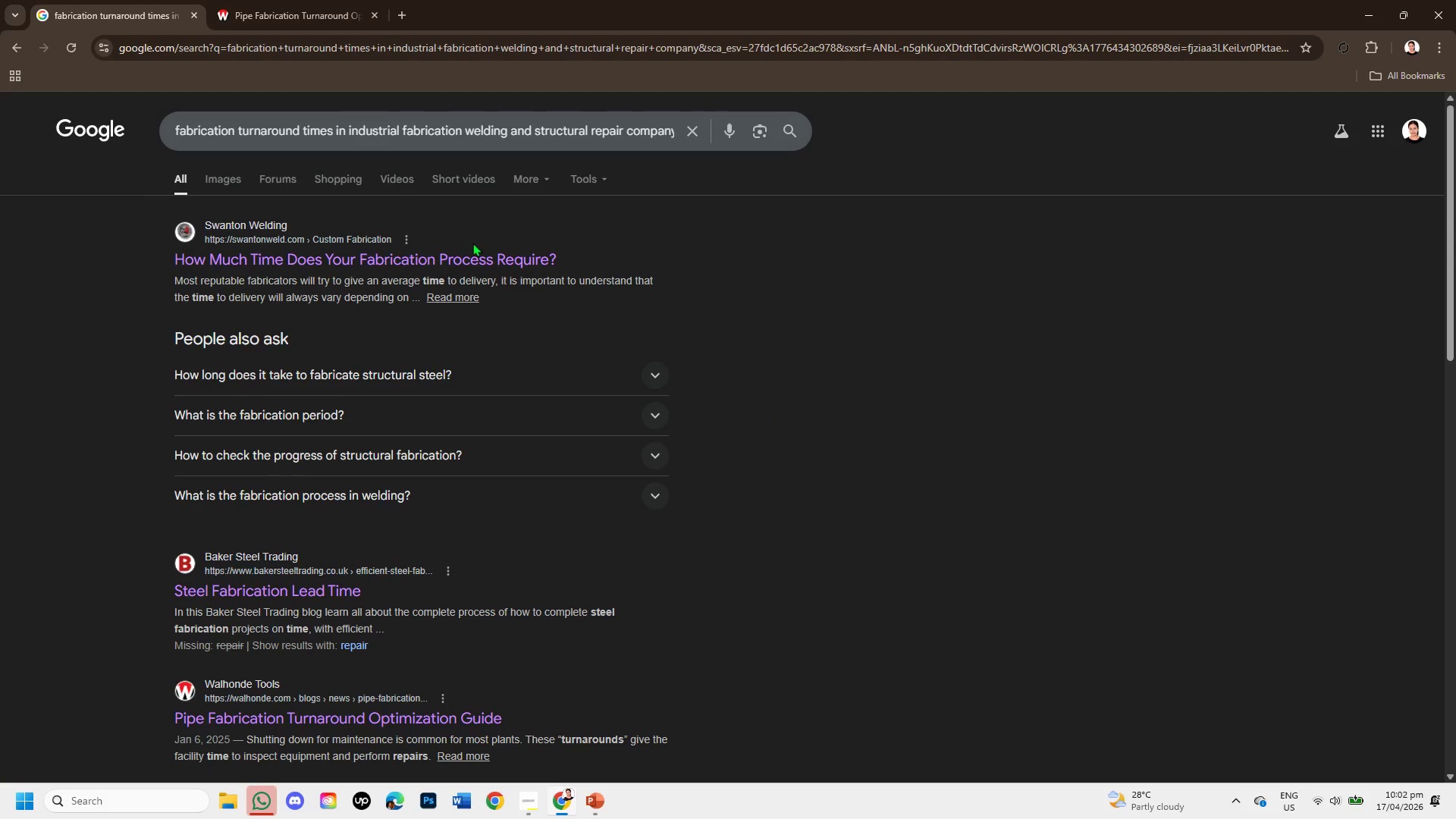 
right_click([471, 249])
 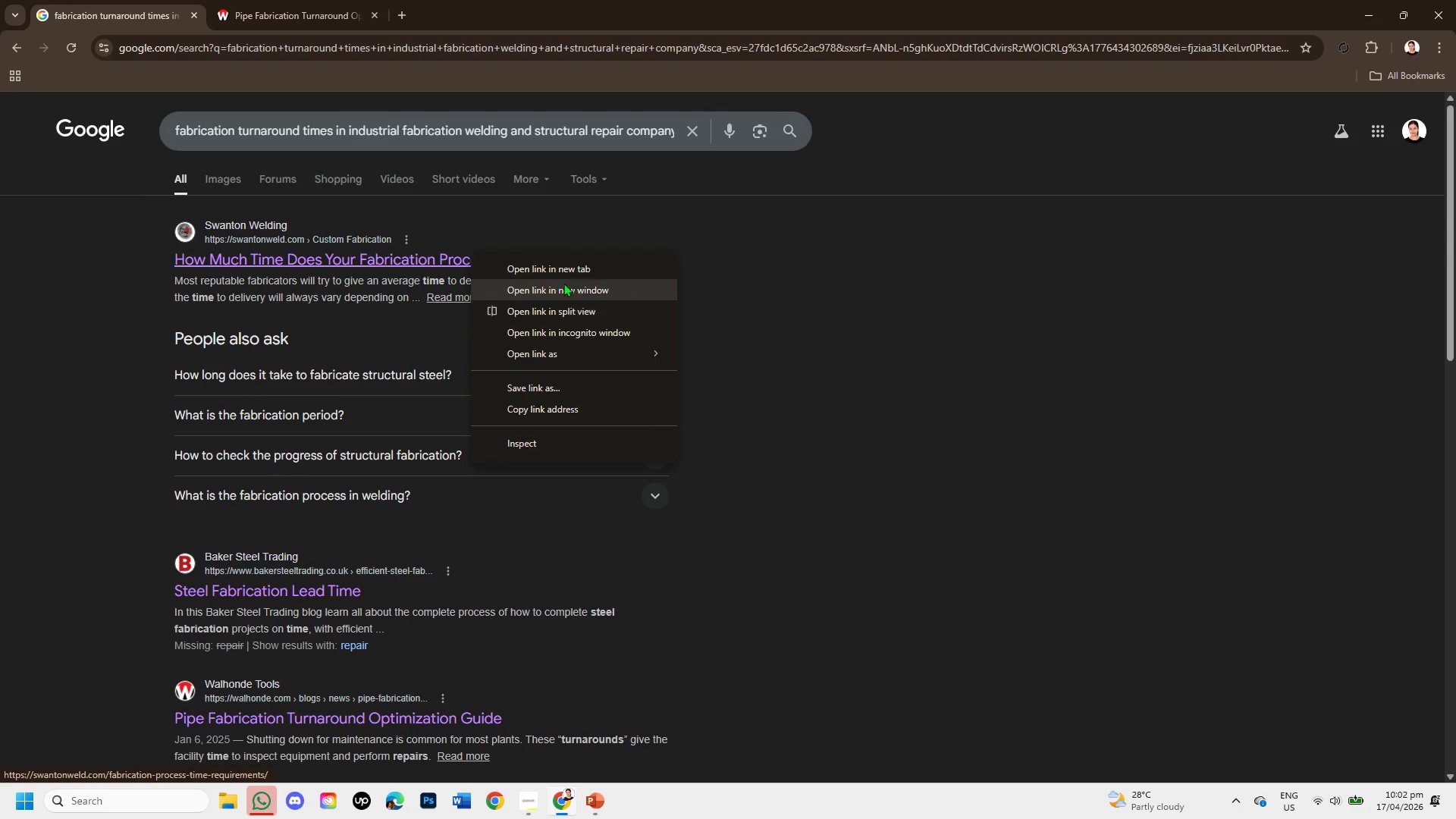 
left_click([564, 275])
 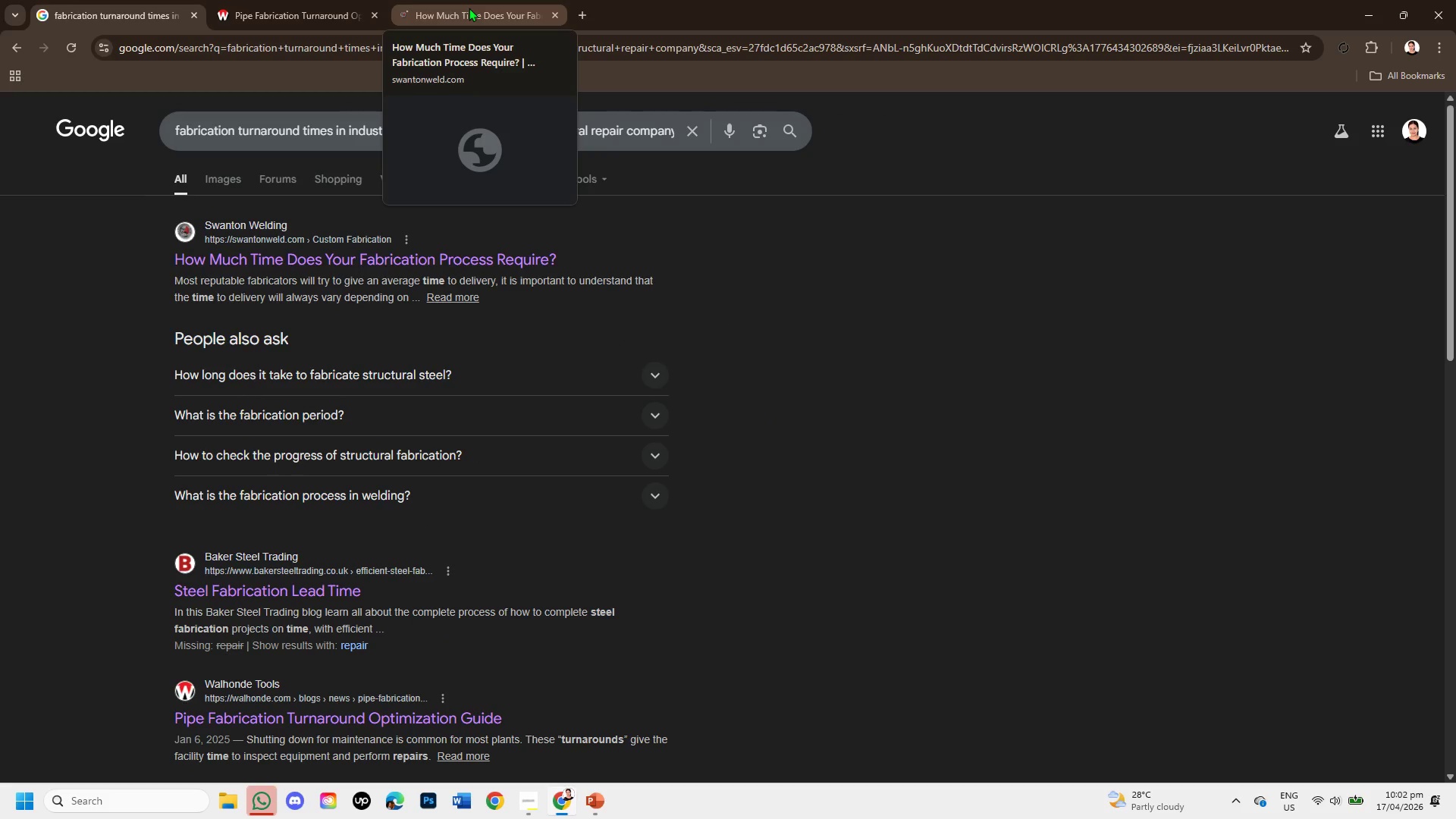 
left_click([469, 8])
 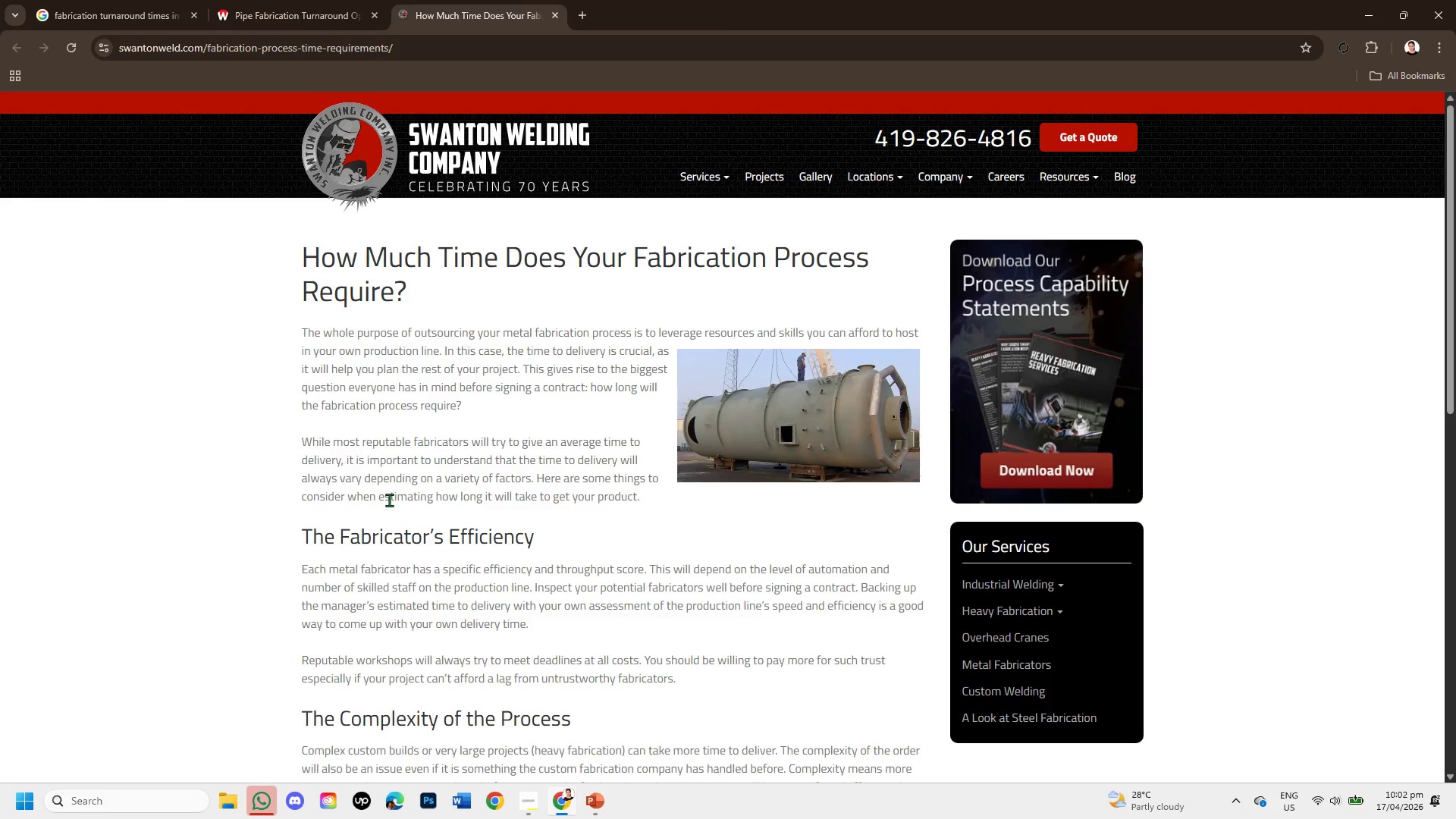 
scroll: coordinate [391, 500], scroll_direction: down, amount: 2.0
 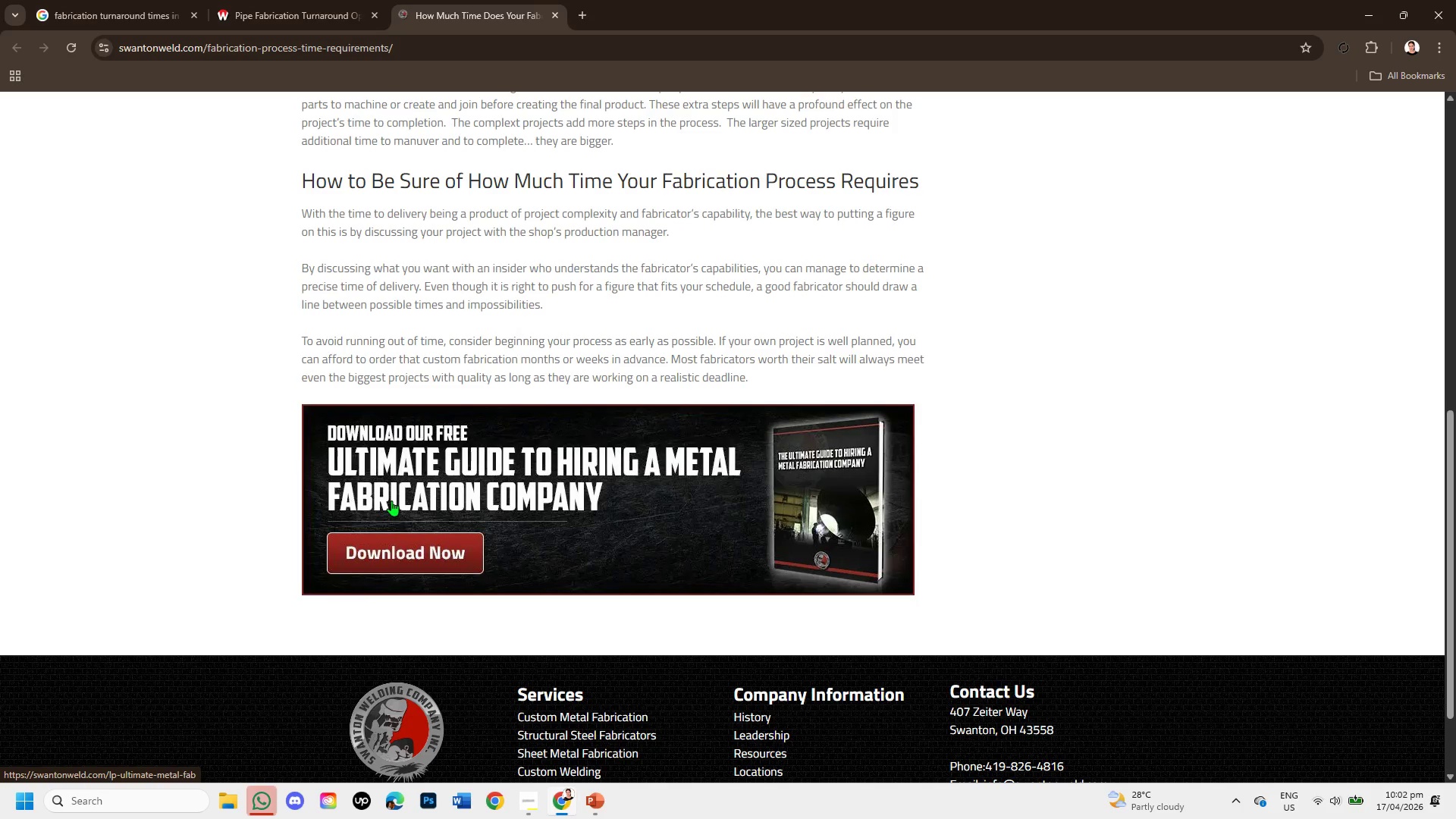 
scroll: coordinate [444, 350], scroll_direction: up, amount: 7.0
 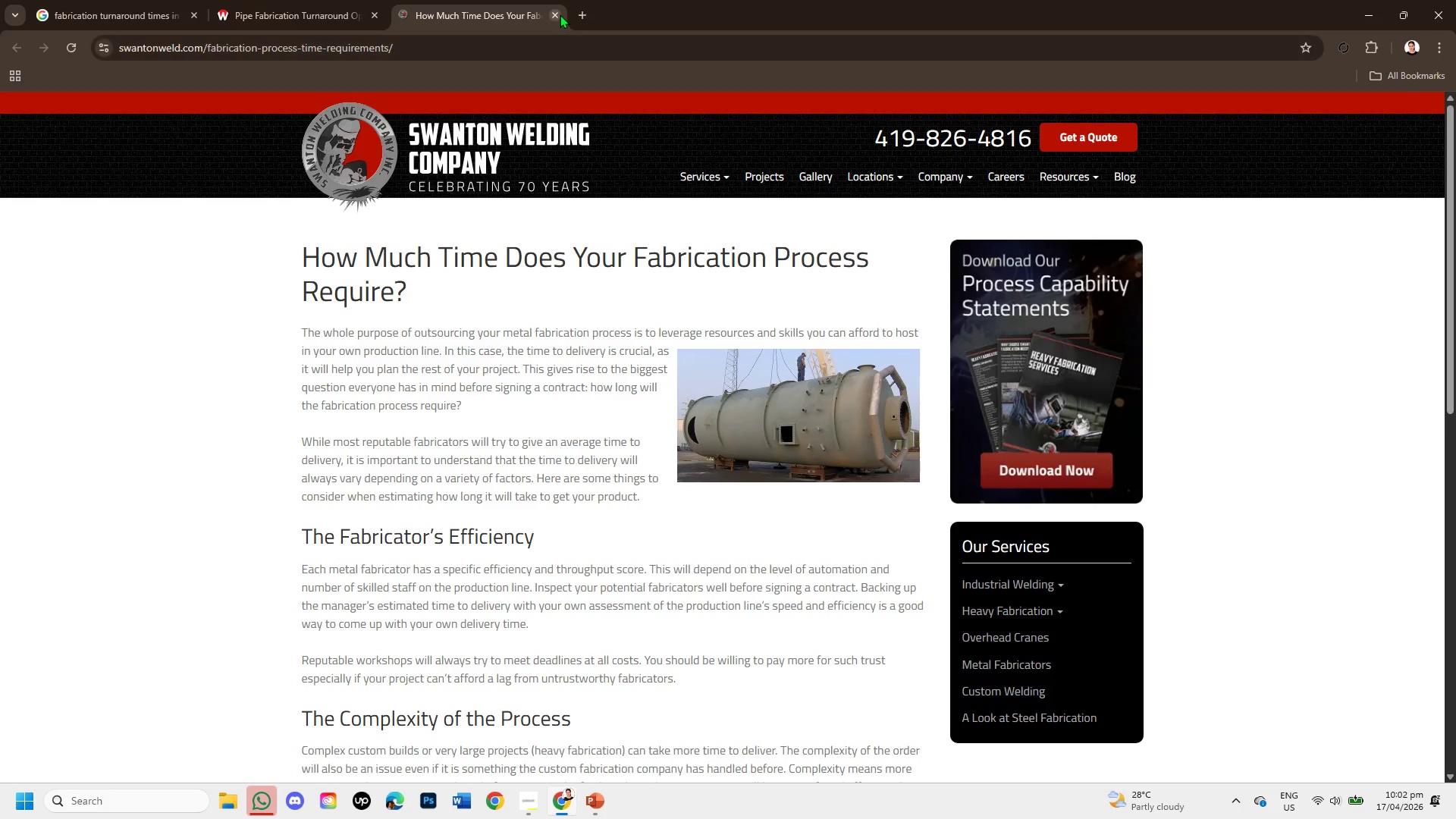 
left_click([560, 14])
 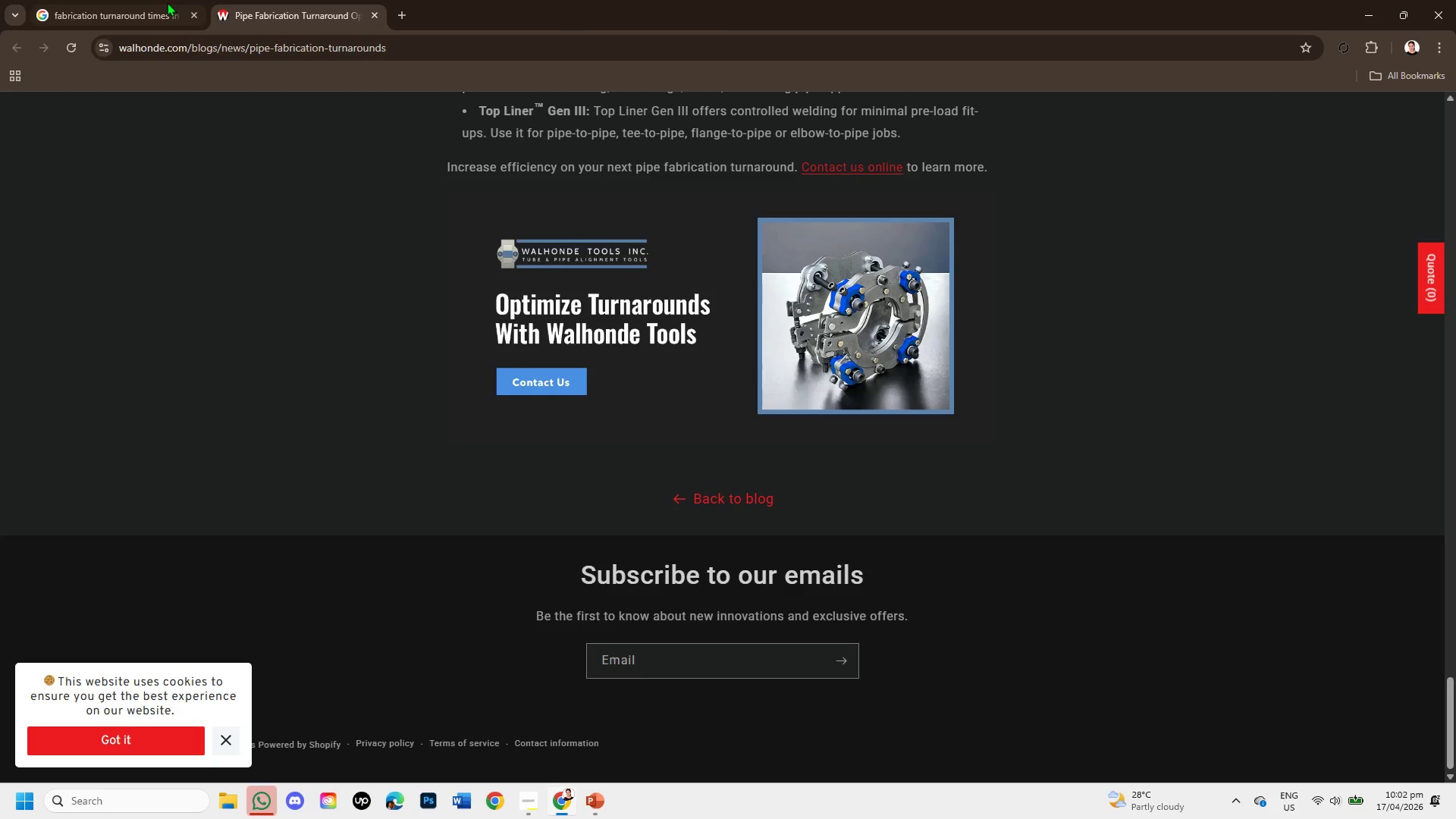 
left_click([161, 1])
 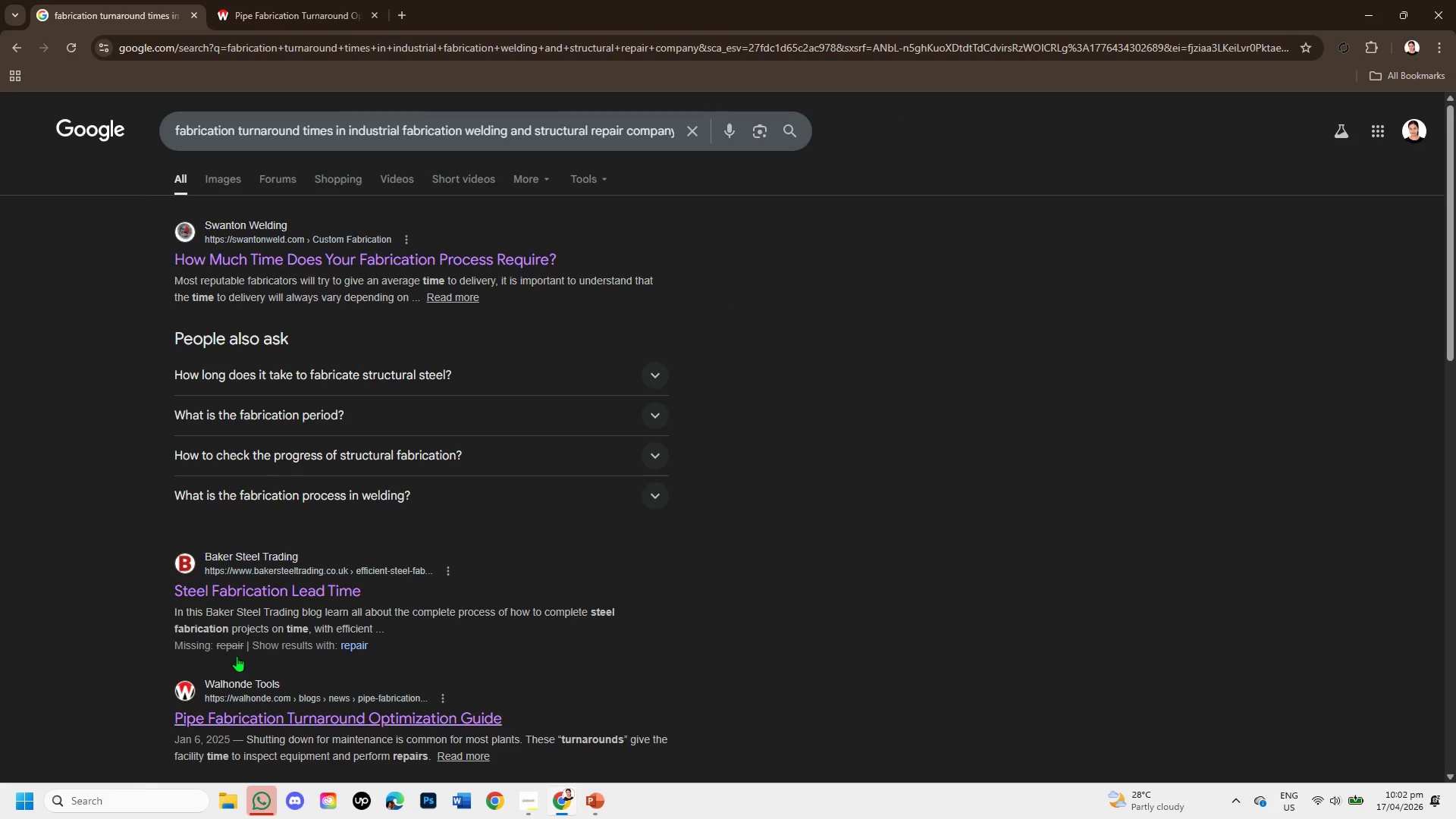 
scroll: coordinate [366, 567], scroll_direction: down, amount: 9.0
 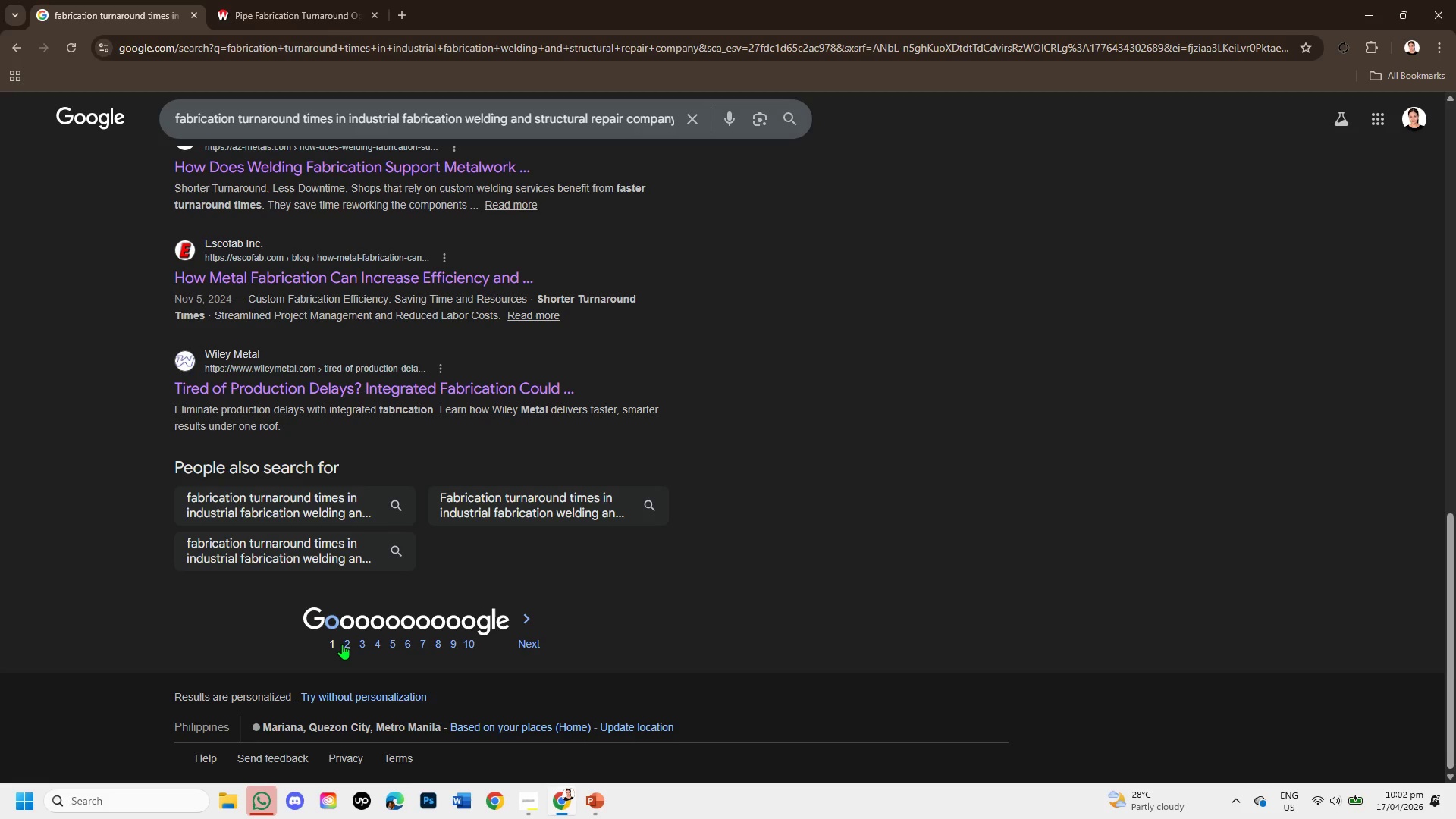 
left_click([342, 644])
 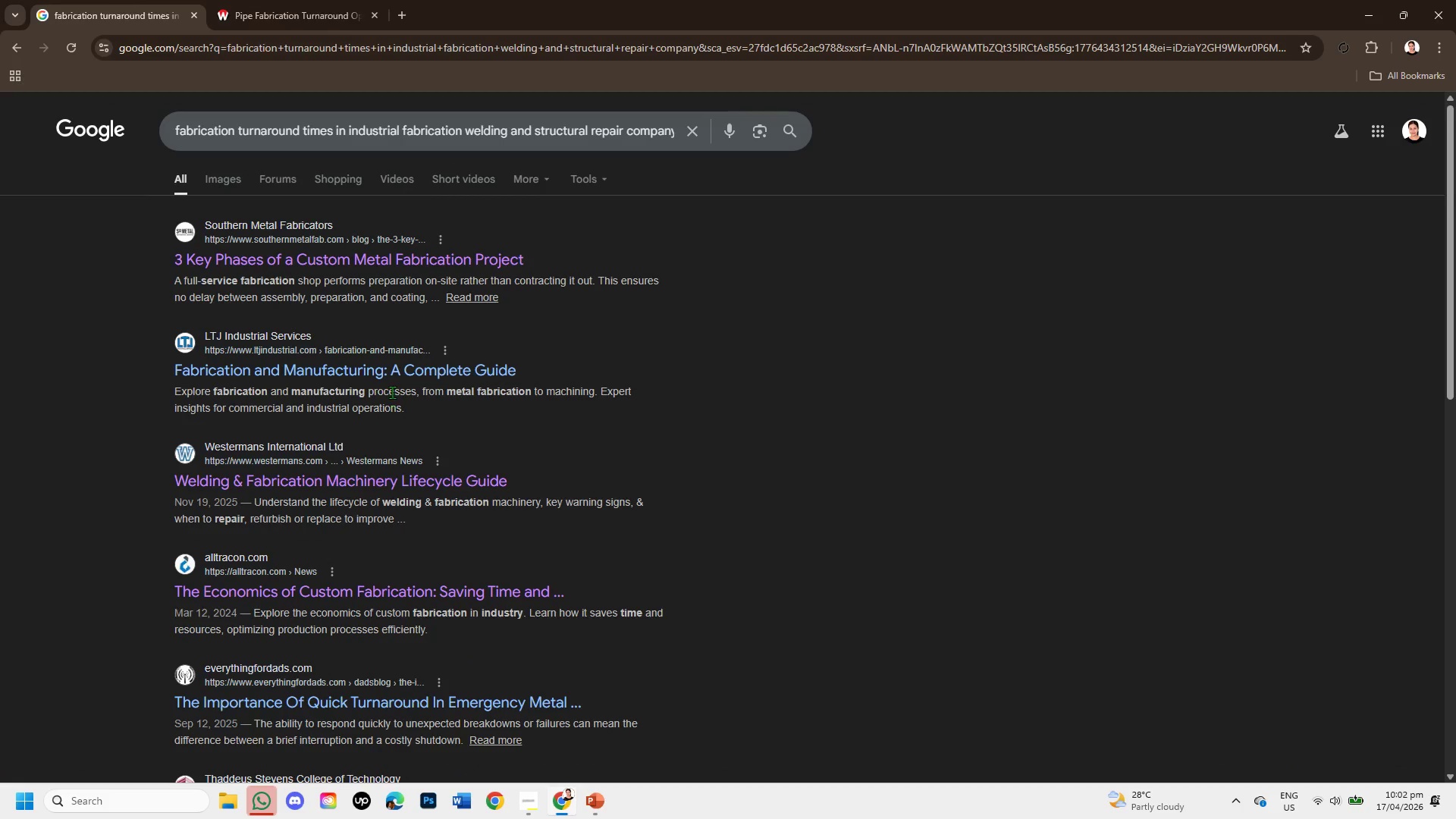 
wait(5.2)
 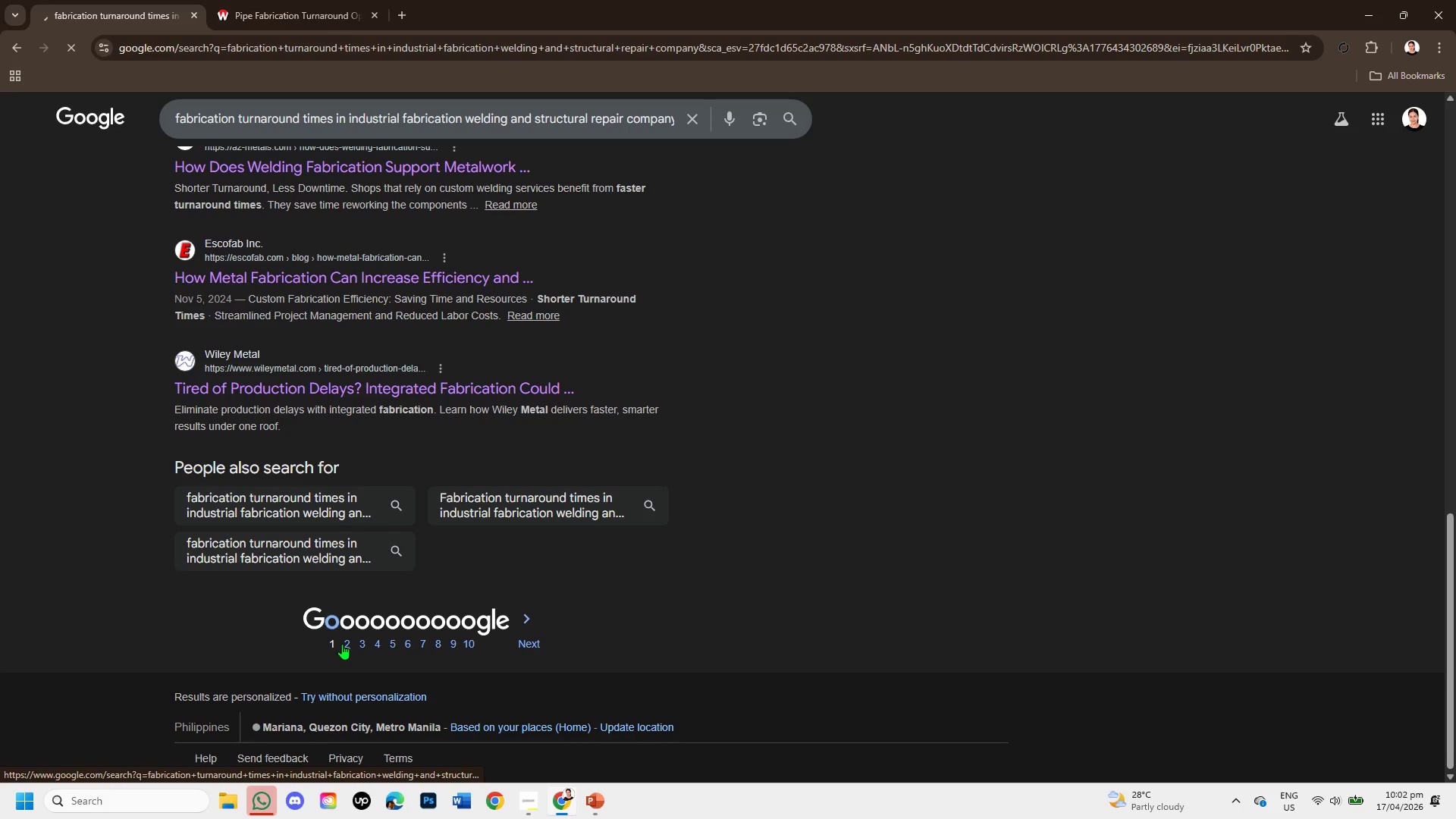 
right_click([400, 370])
 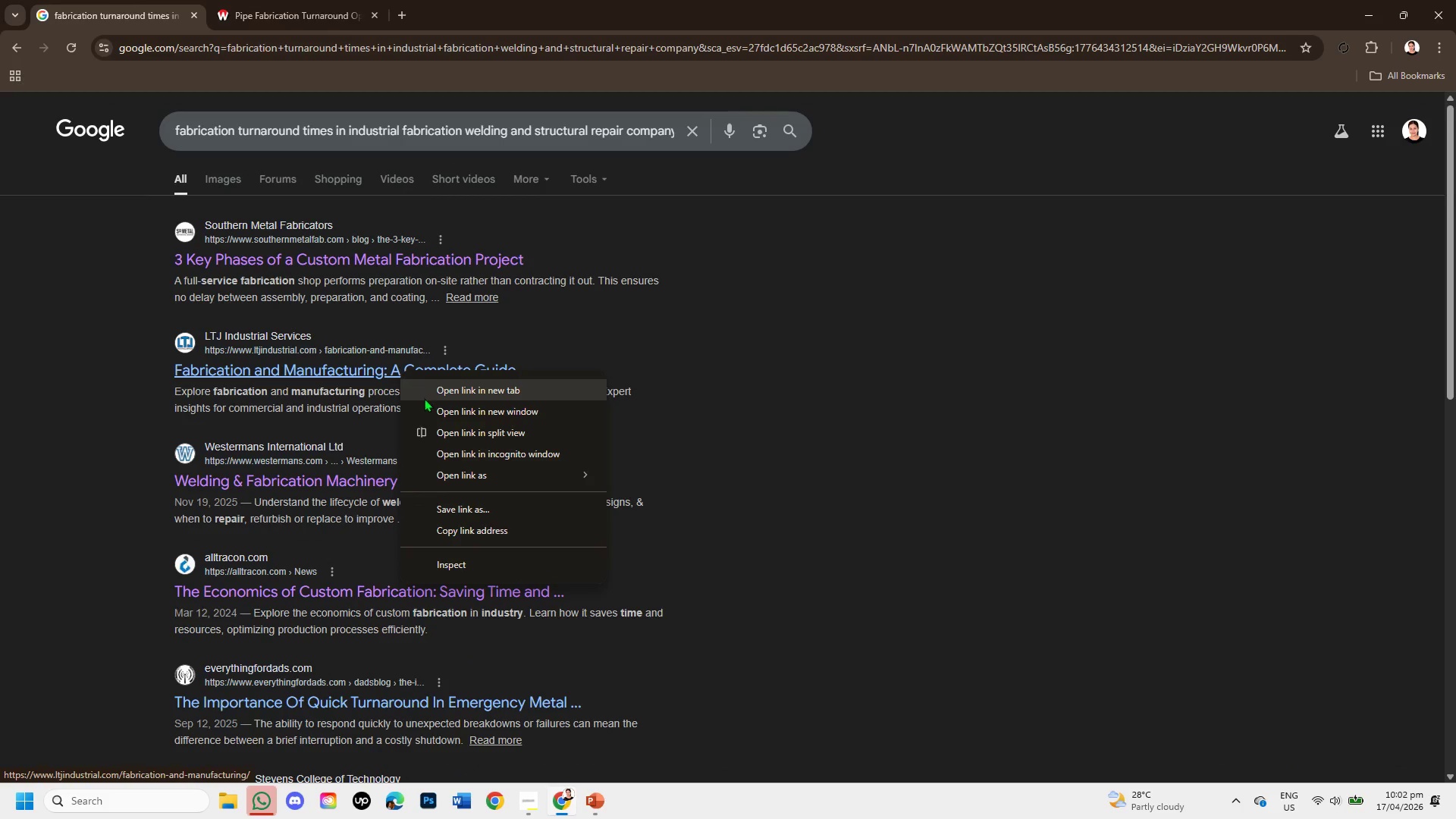 
left_click([425, 400])
 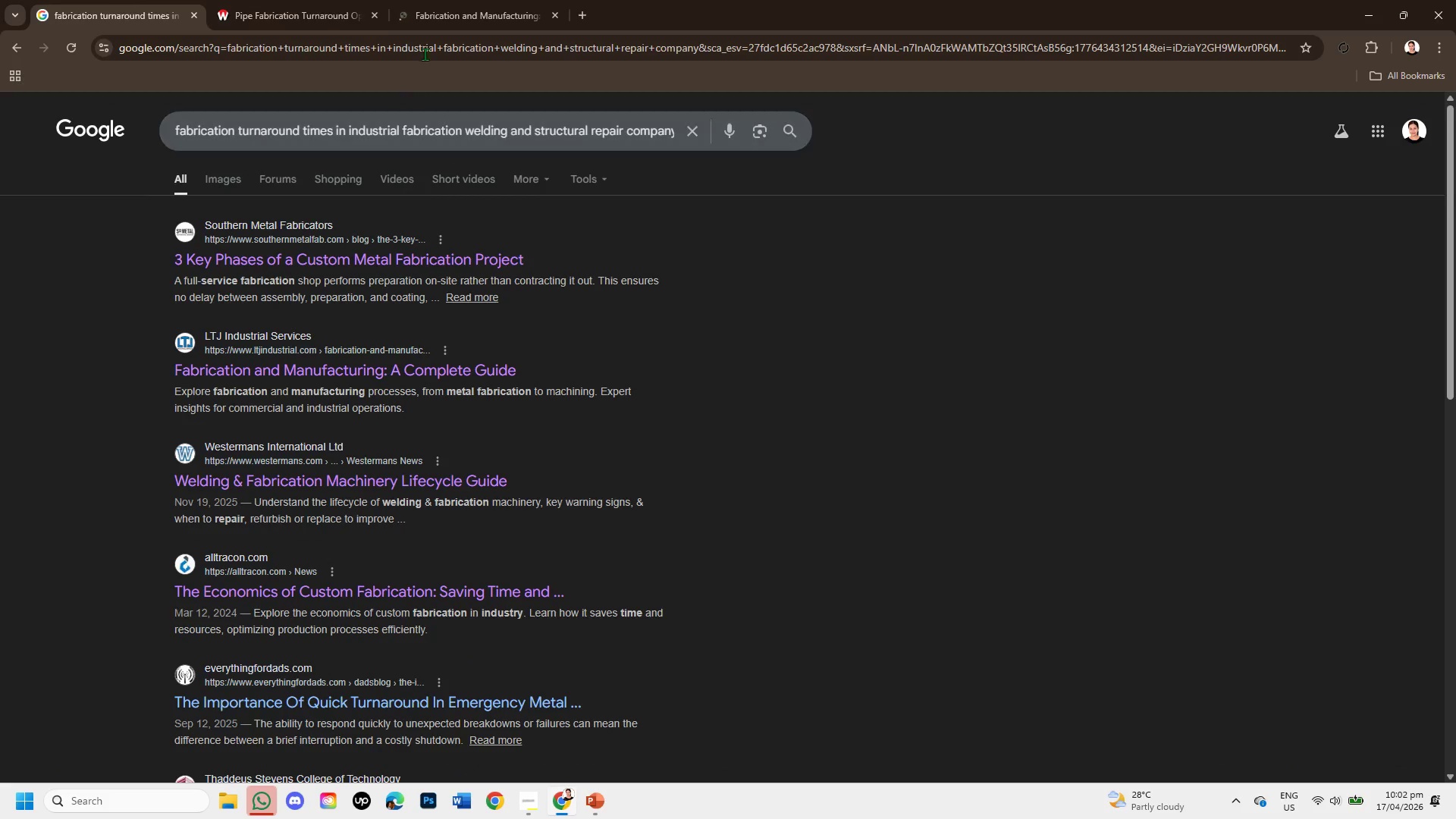 
left_click([447, 10])
 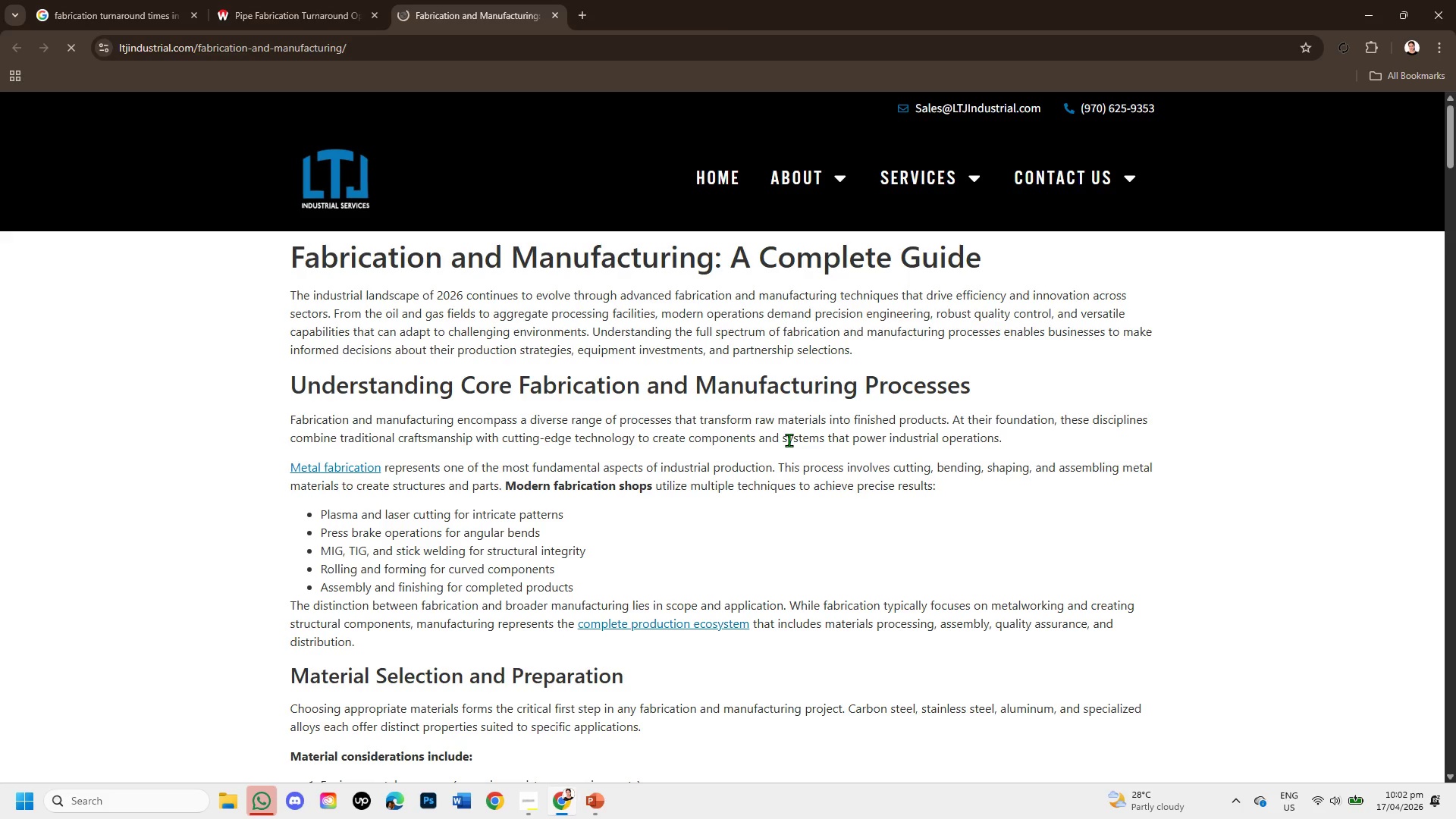 
scroll: coordinate [789, 440], scroll_direction: down, amount: 4.0
 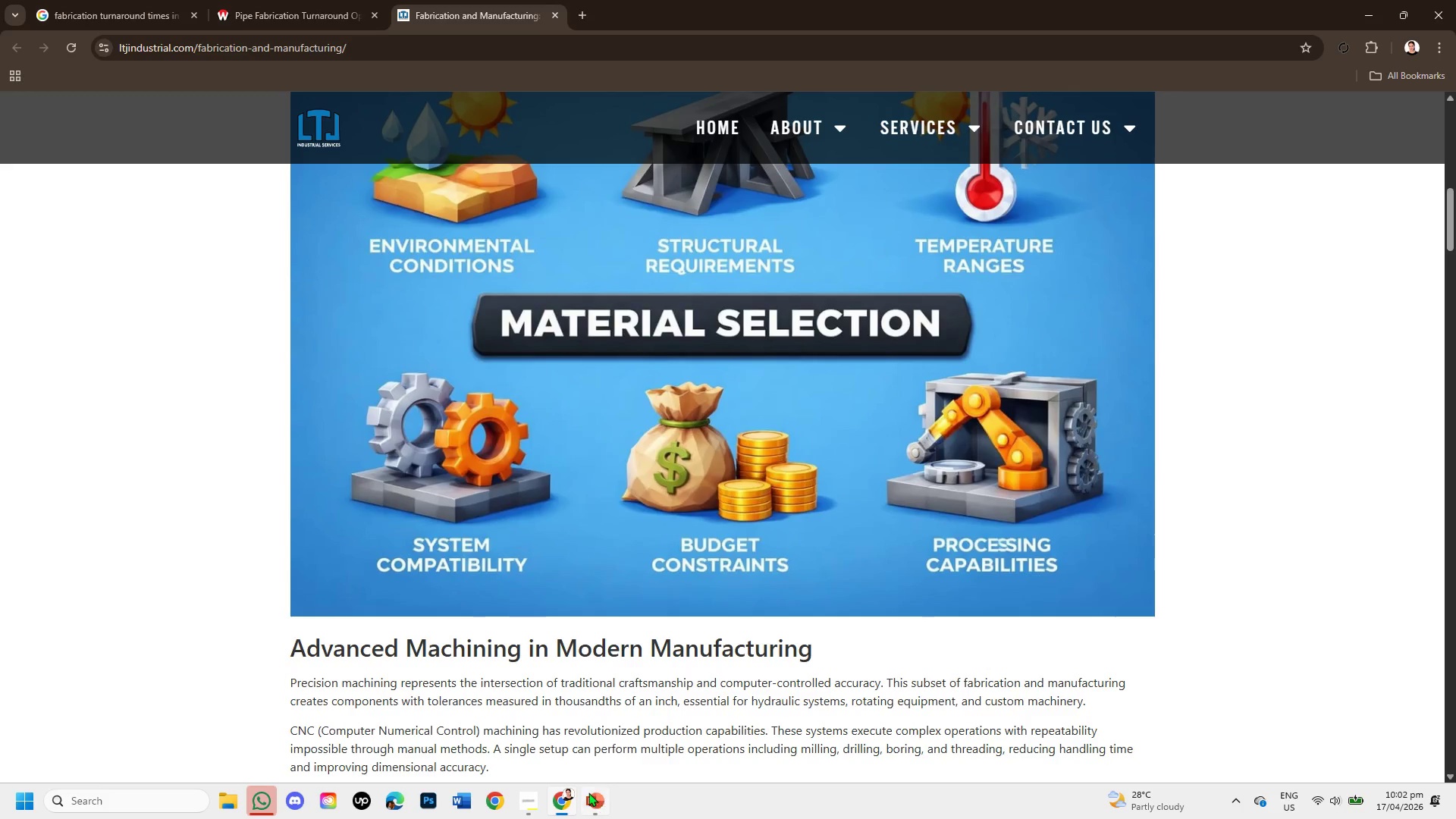 
wait(5.2)
 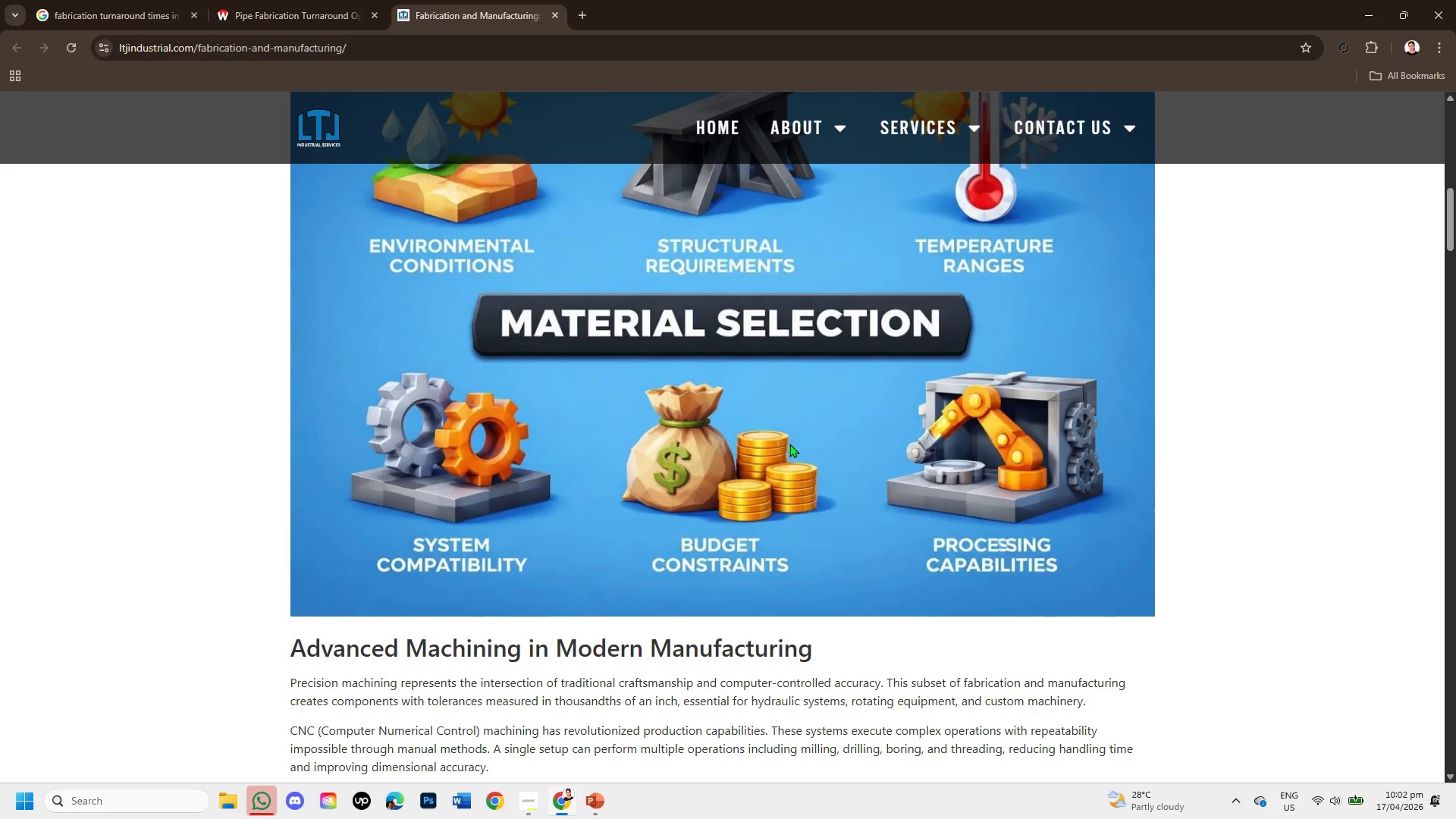 
left_click([529, 802])